 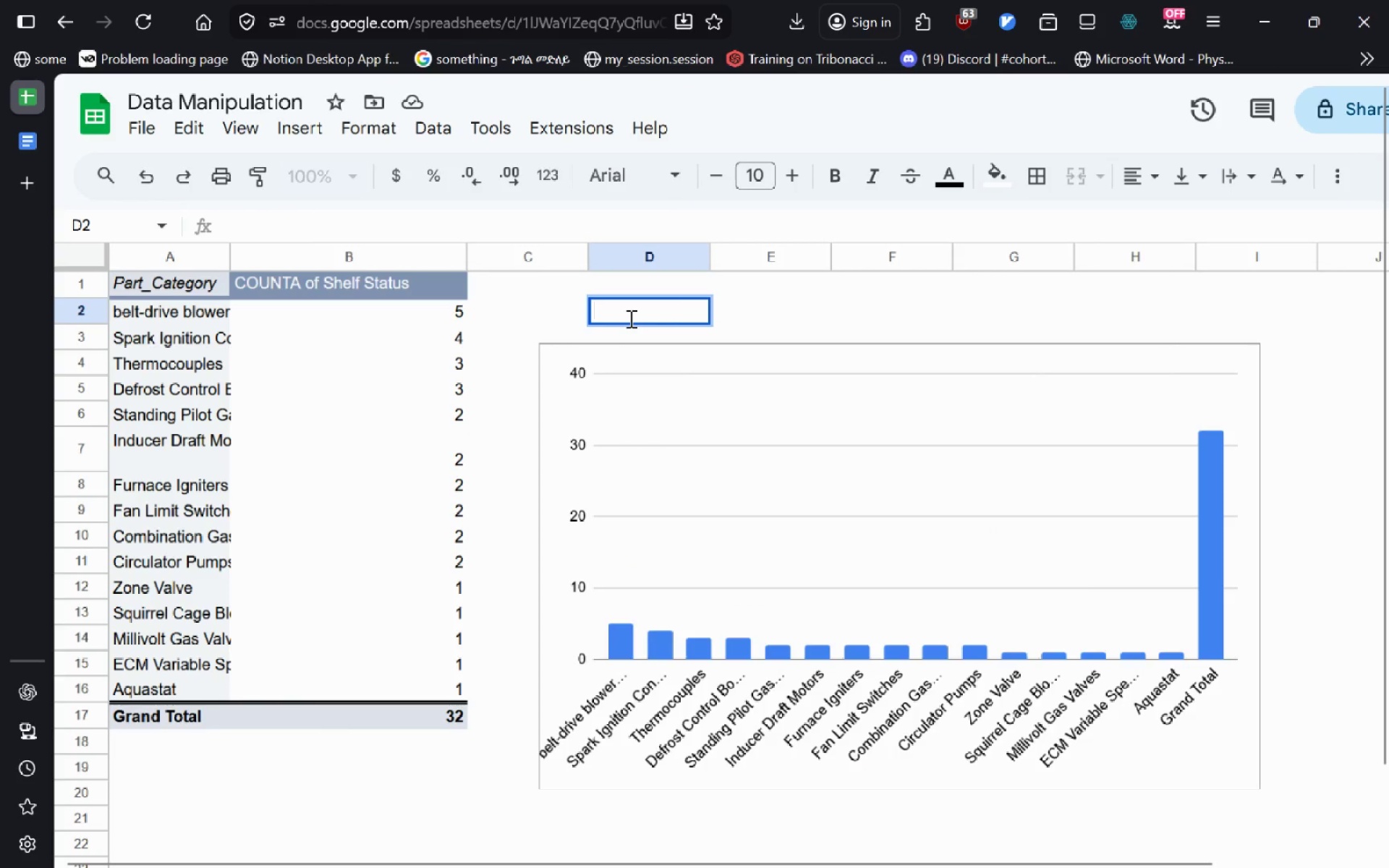 
hold_key(key=ShiftLeft, duration=0.5)
 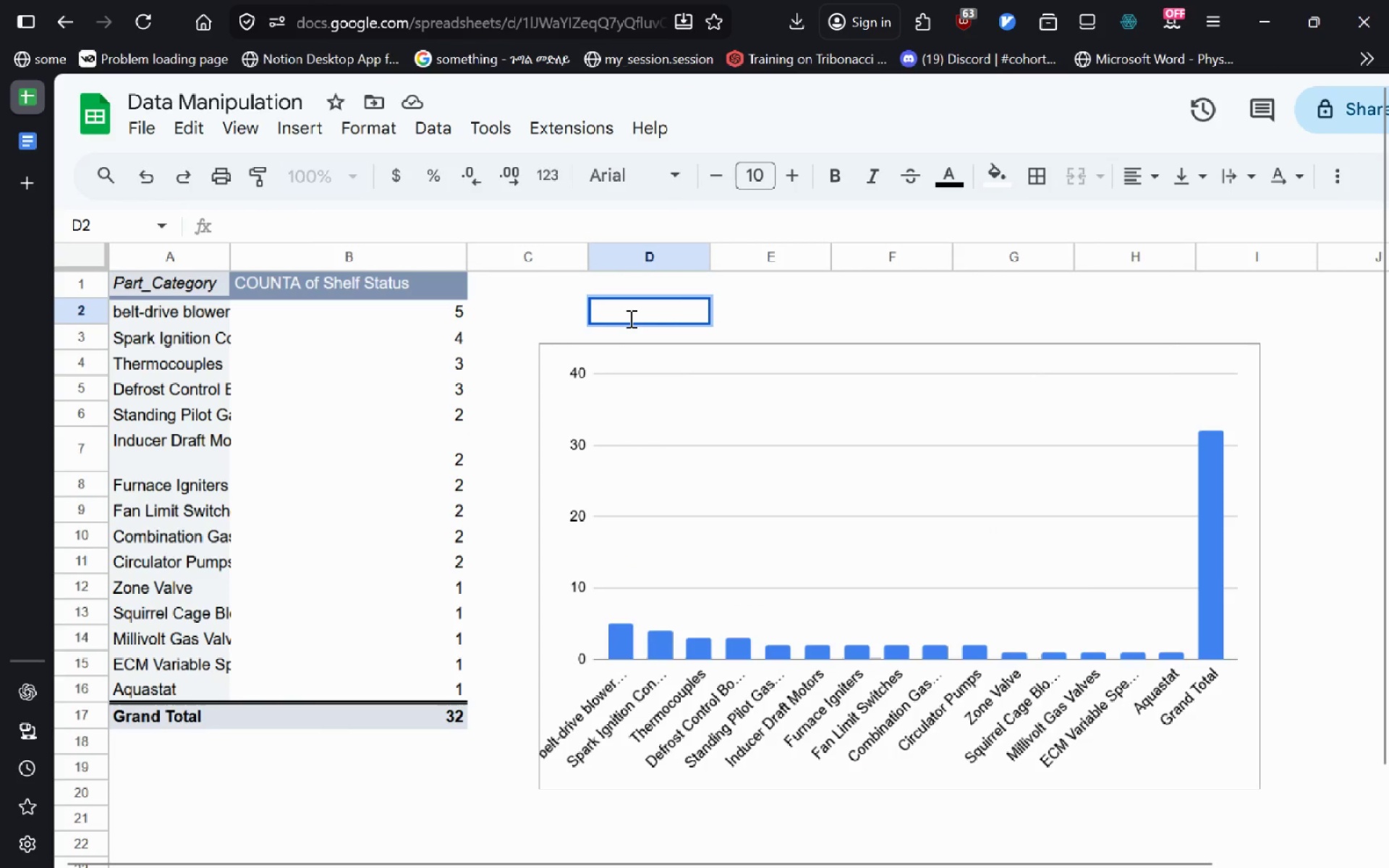 
type(Seh)
key(Backspace)
key(Backspace)
type(hell Warmer to Brand an)
key(Backspace)
key(Backspace)
type(name)
 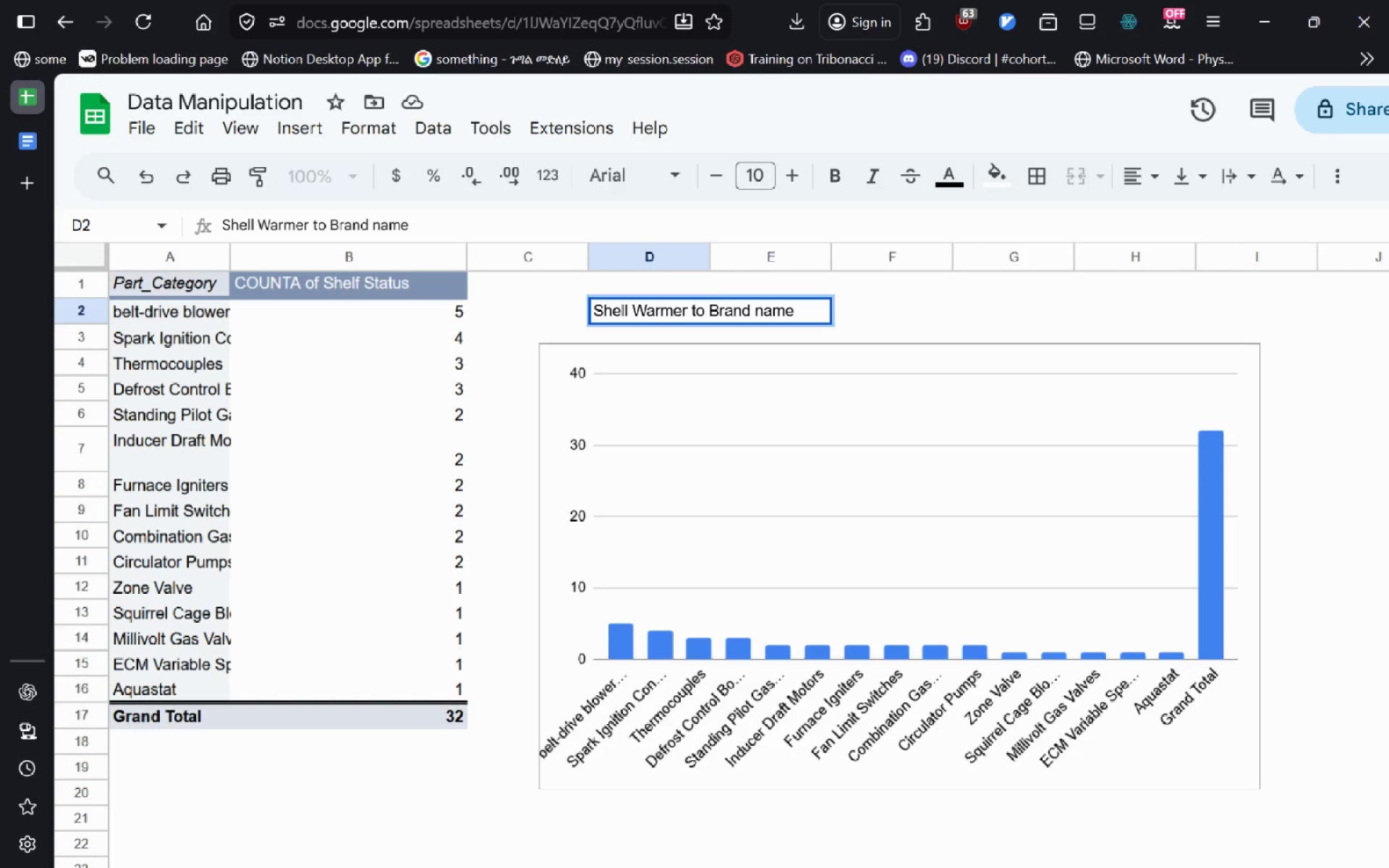 
left_click([519, 310])
 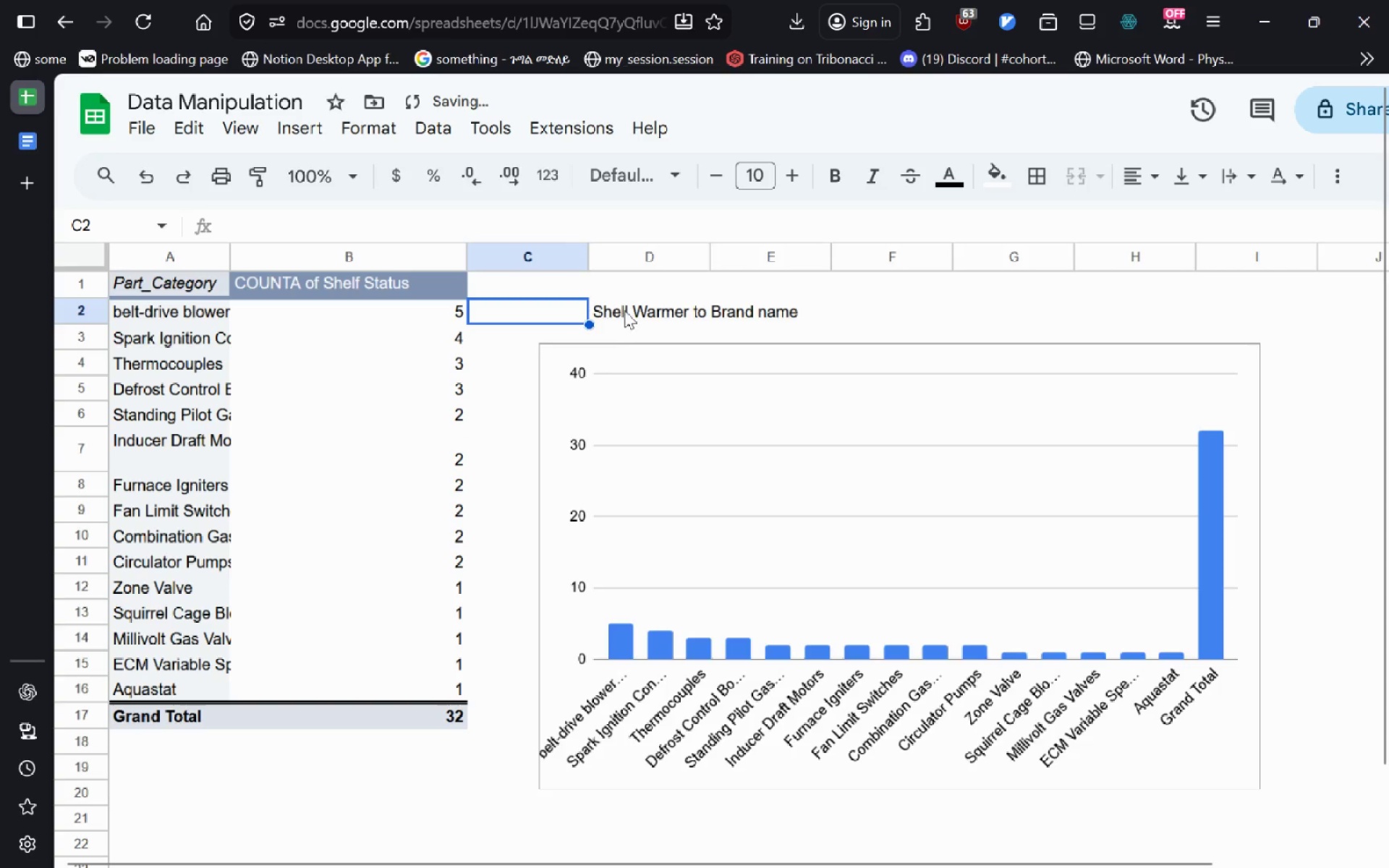 
left_click_drag(start_coordinate=[626, 310], to_coordinate=[833, 305])
 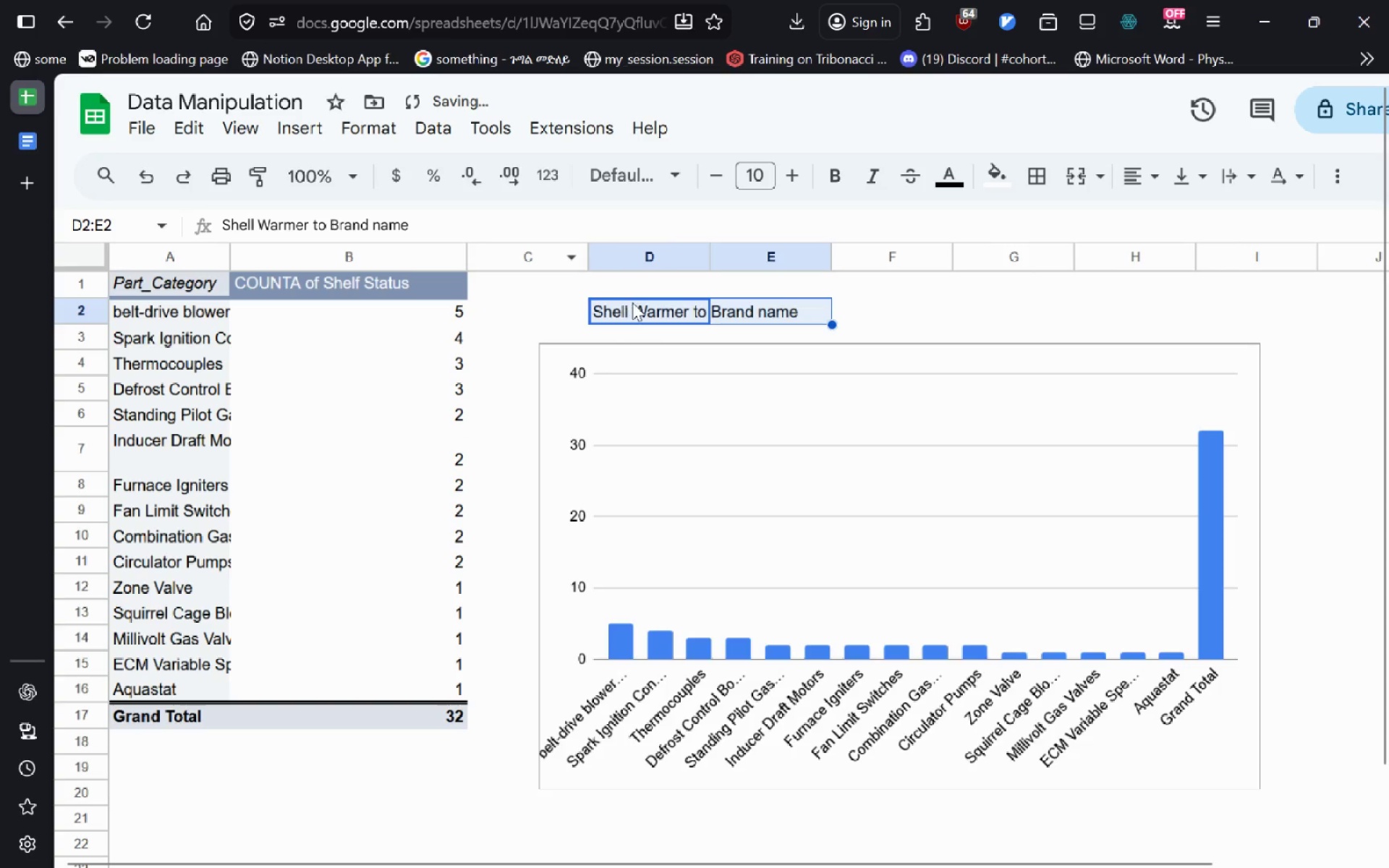 
left_click_drag(start_coordinate=[634, 304], to_coordinate=[812, 294])
 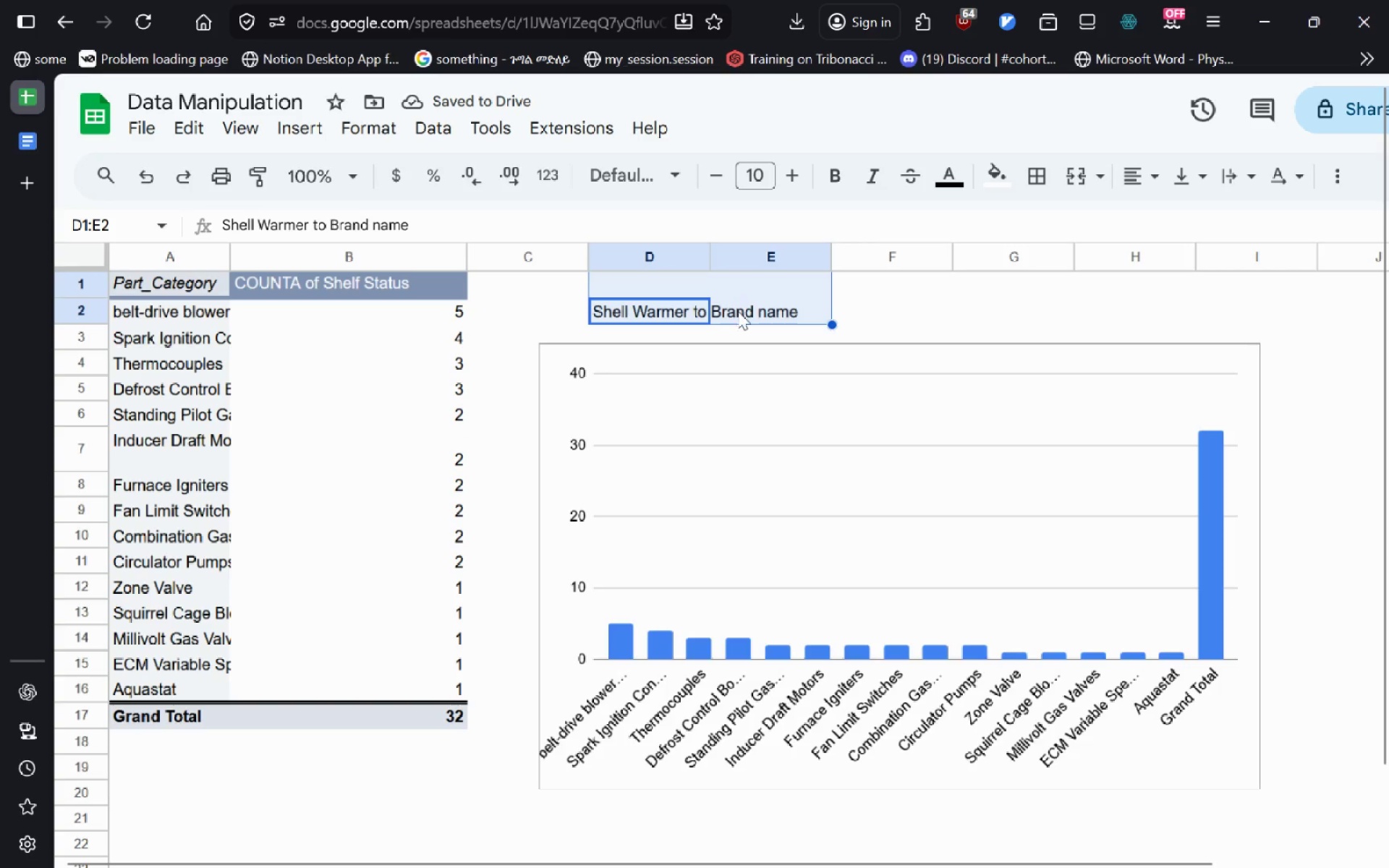 
left_click_drag(start_coordinate=[738, 312], to_coordinate=[851, 284])
 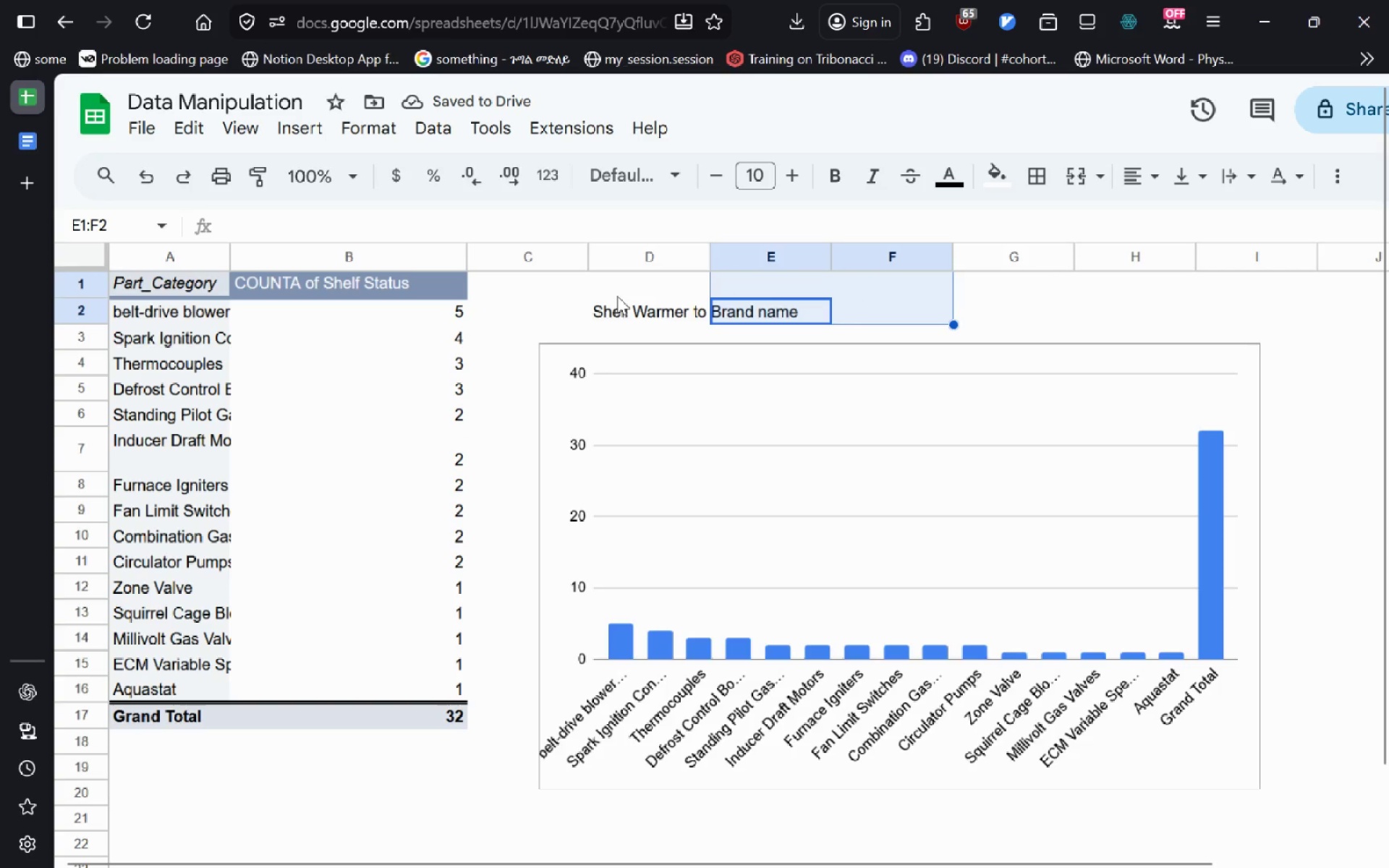 
left_click([617, 296])
 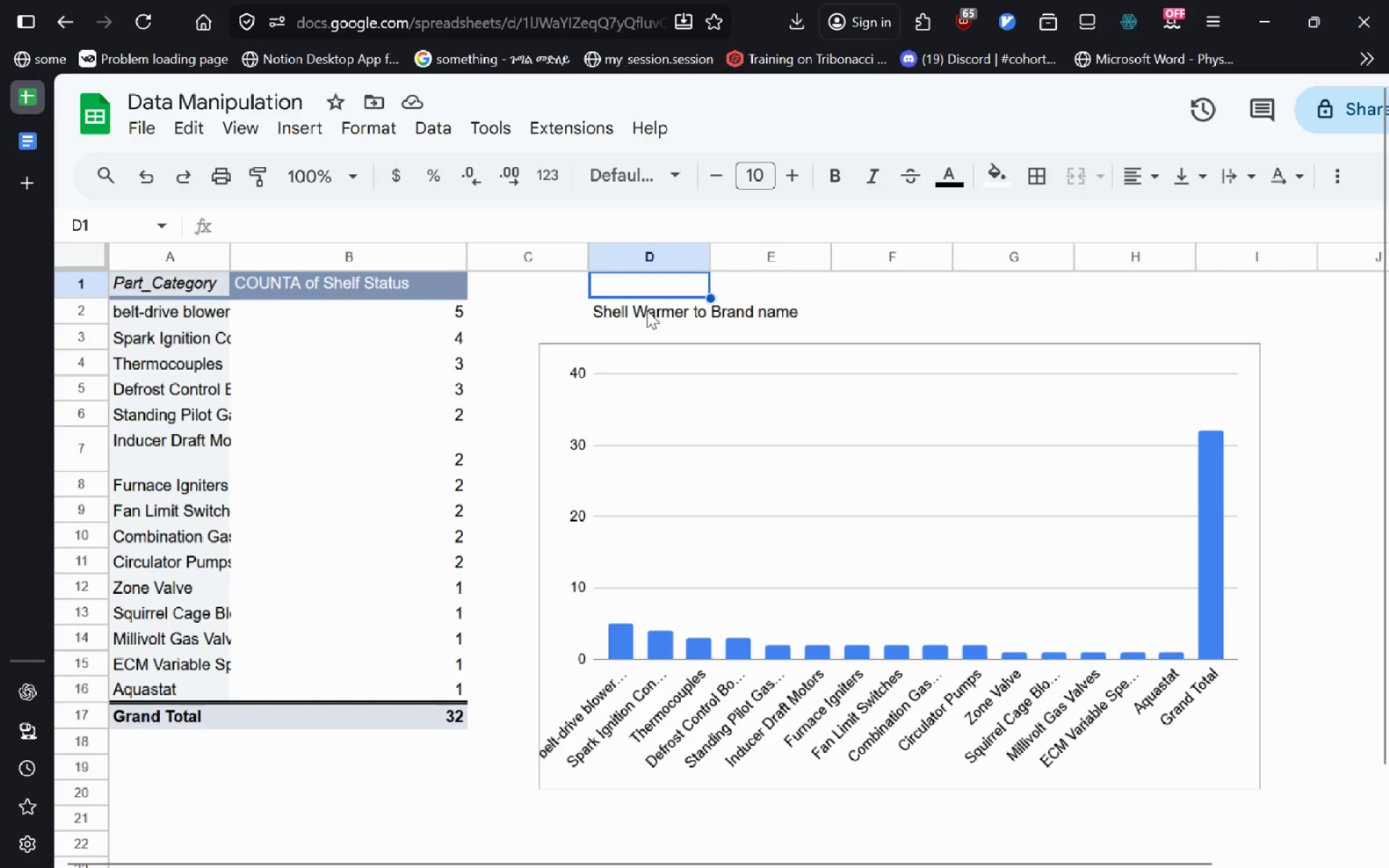 
left_click([647, 310])
 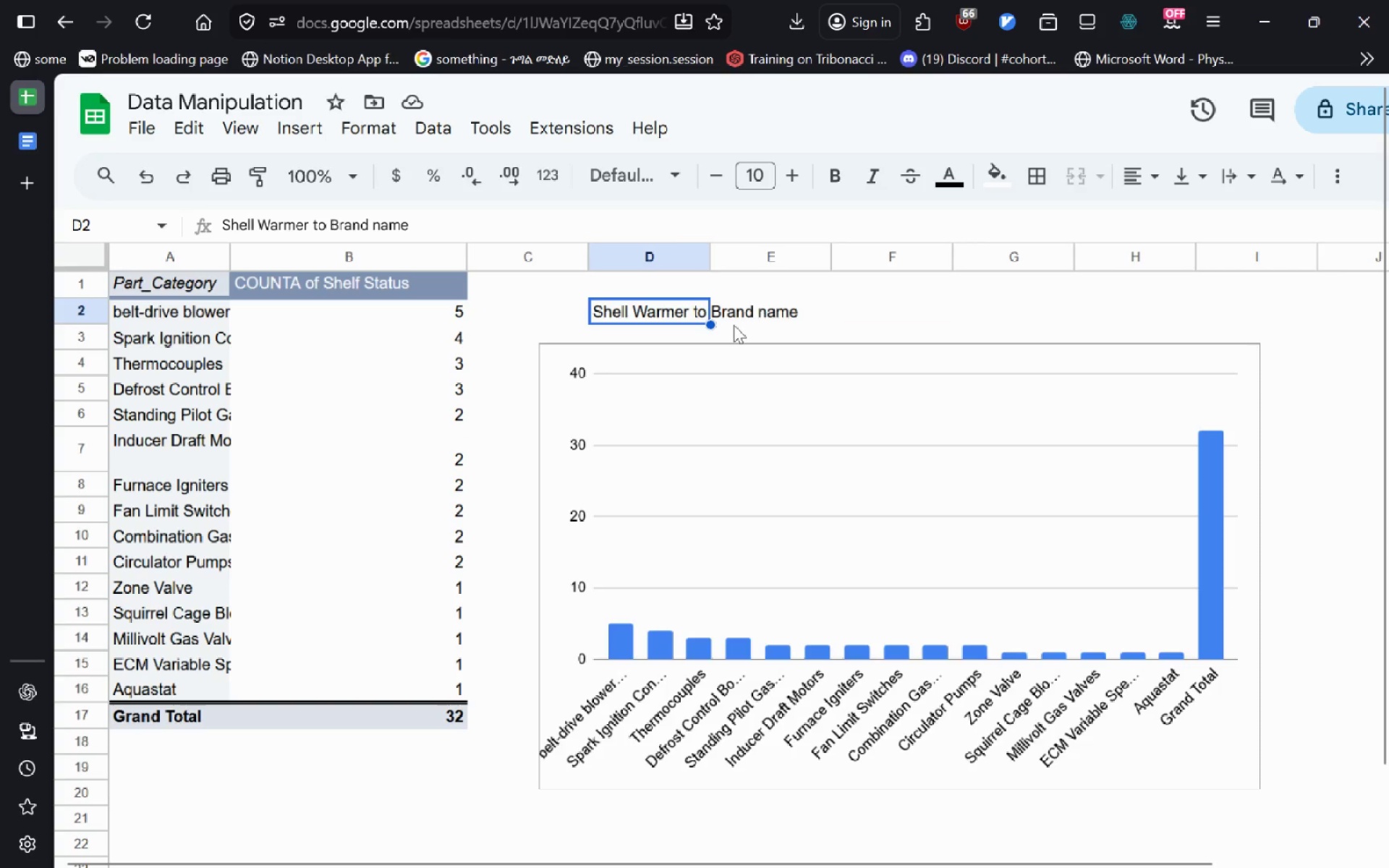 
left_click([734, 325])
 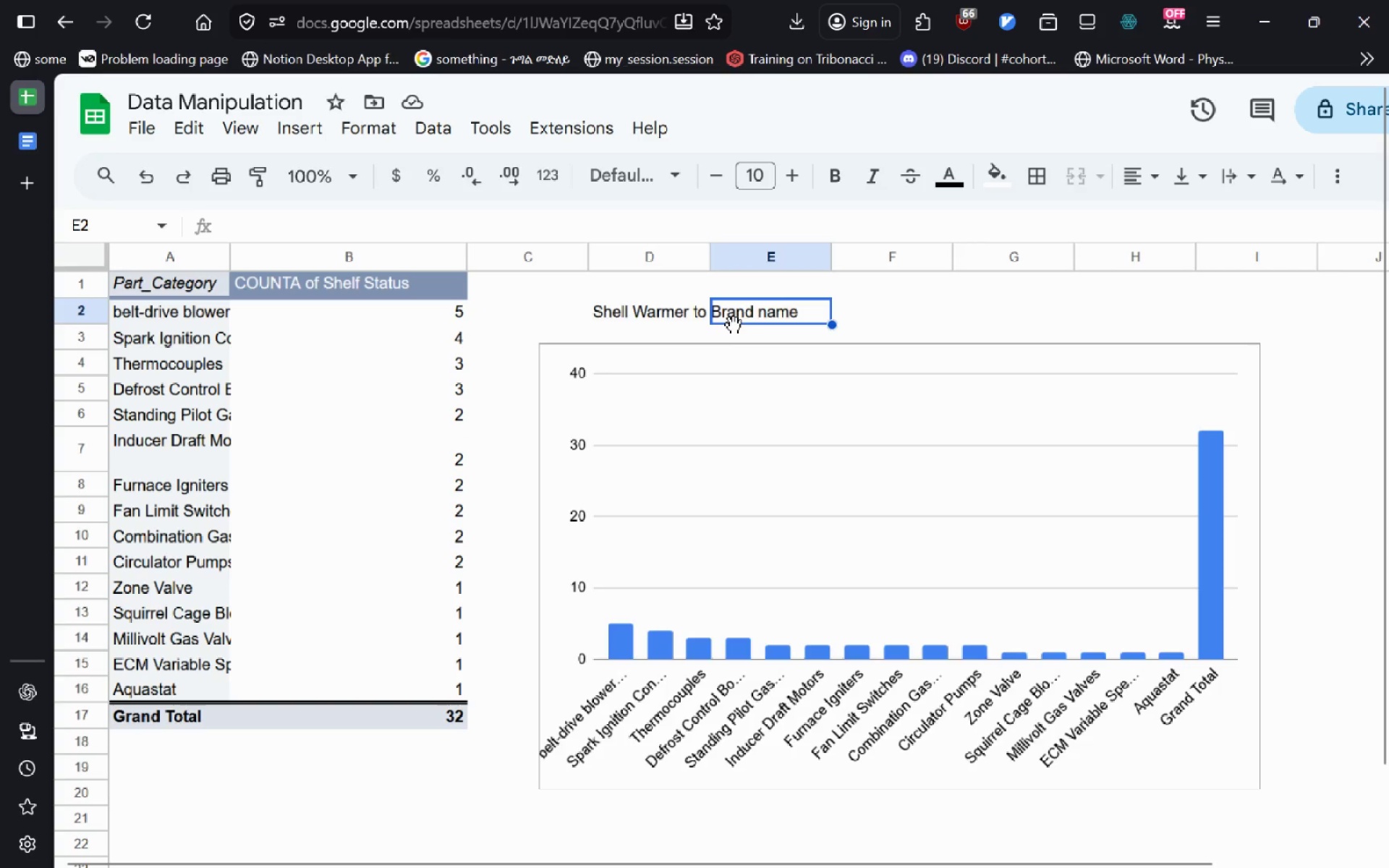 
left_click([688, 319])
 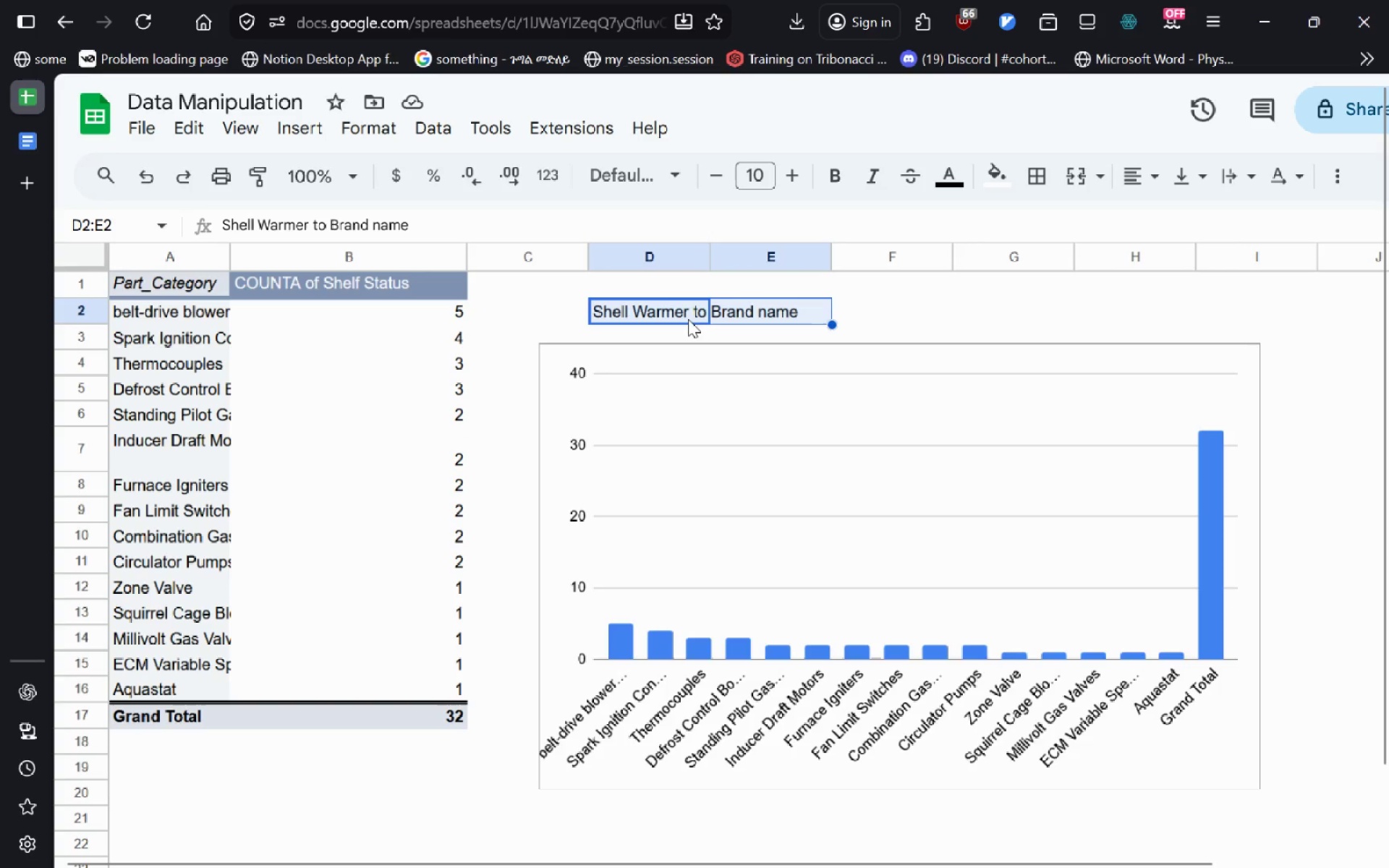 
key(Control+C)
 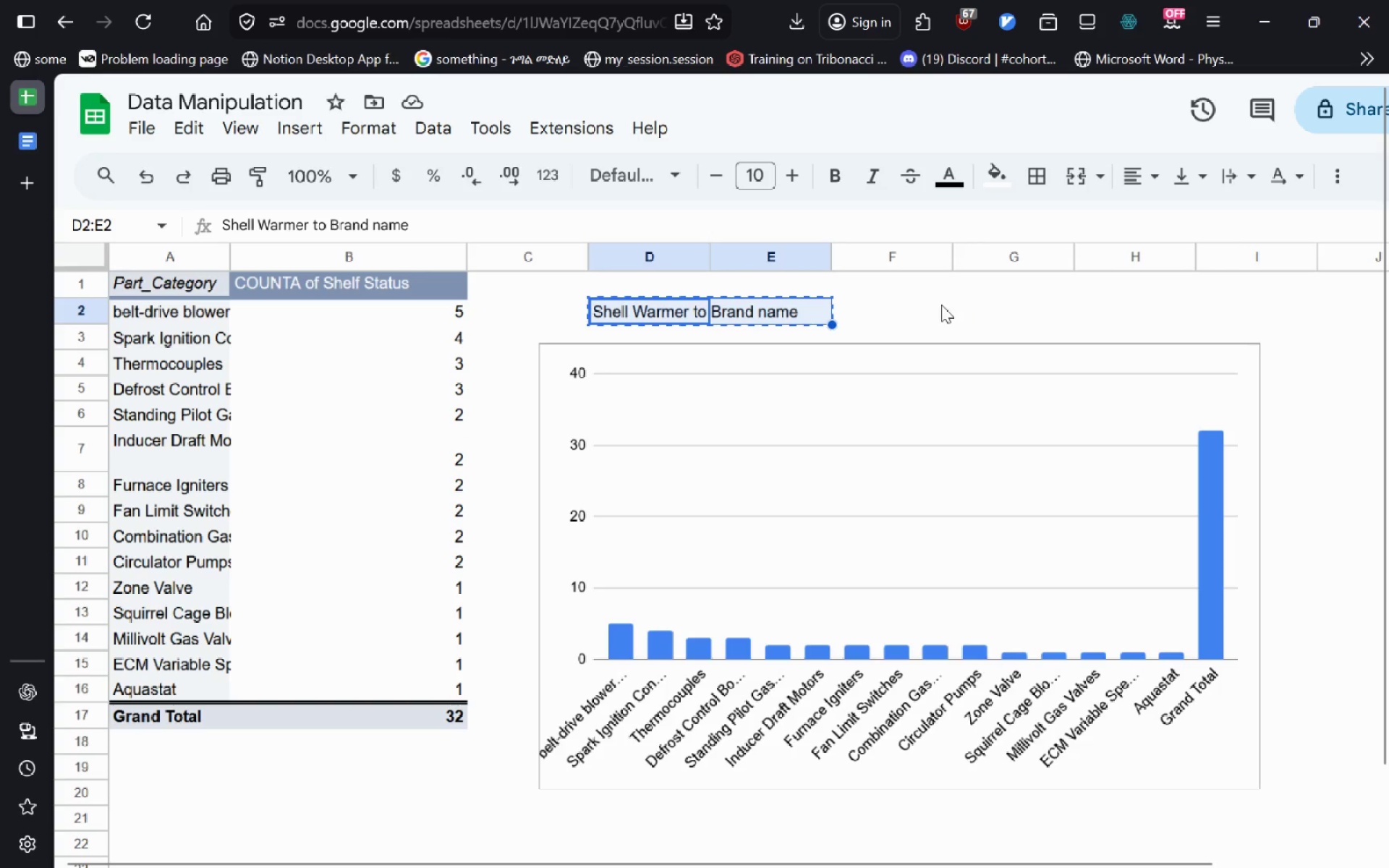 
left_click([943, 310])
 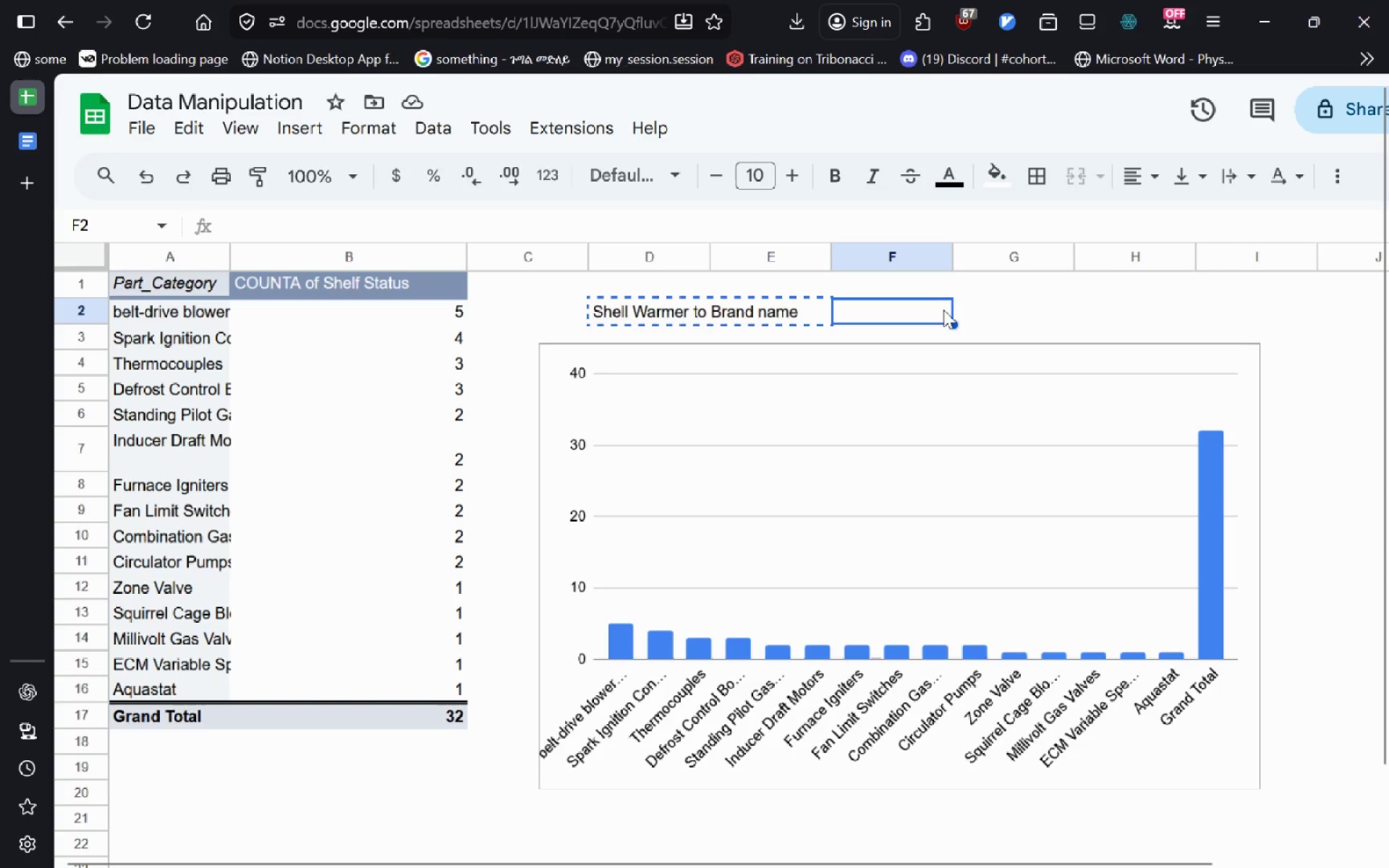 
key(Control+V)
 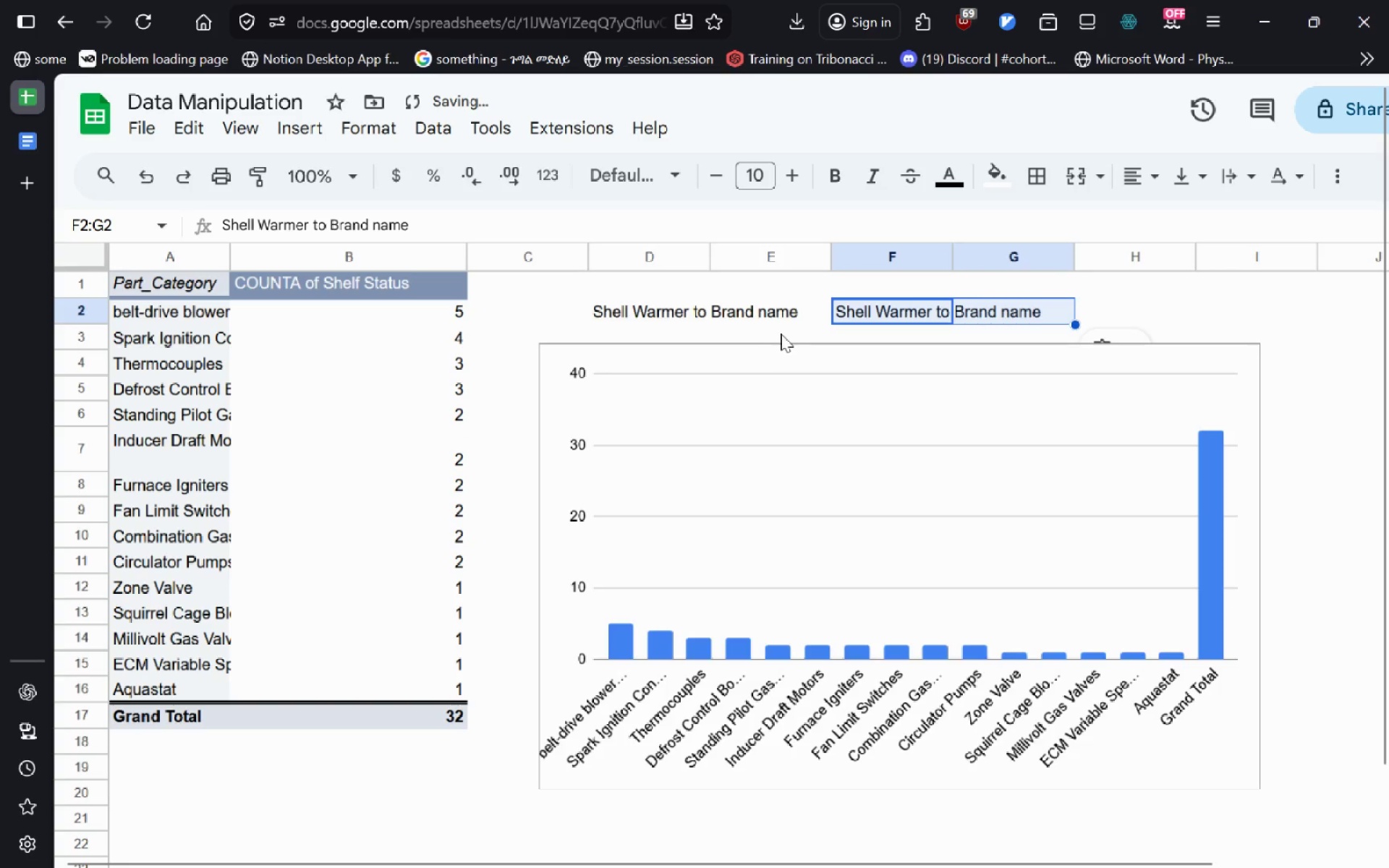 
left_click_drag(start_coordinate=[781, 326], to_coordinate=[626, 314])
 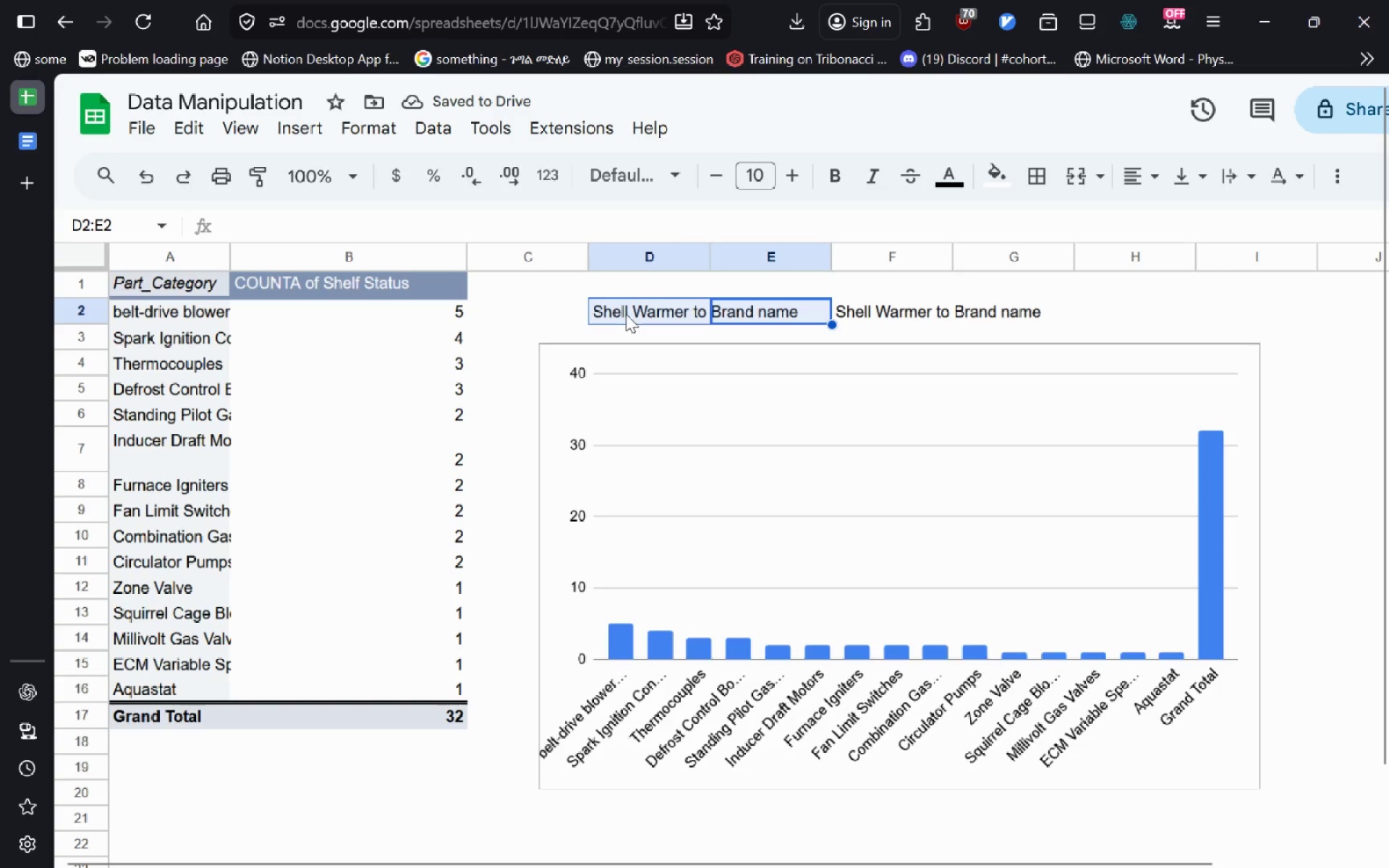 
key(Delete)
 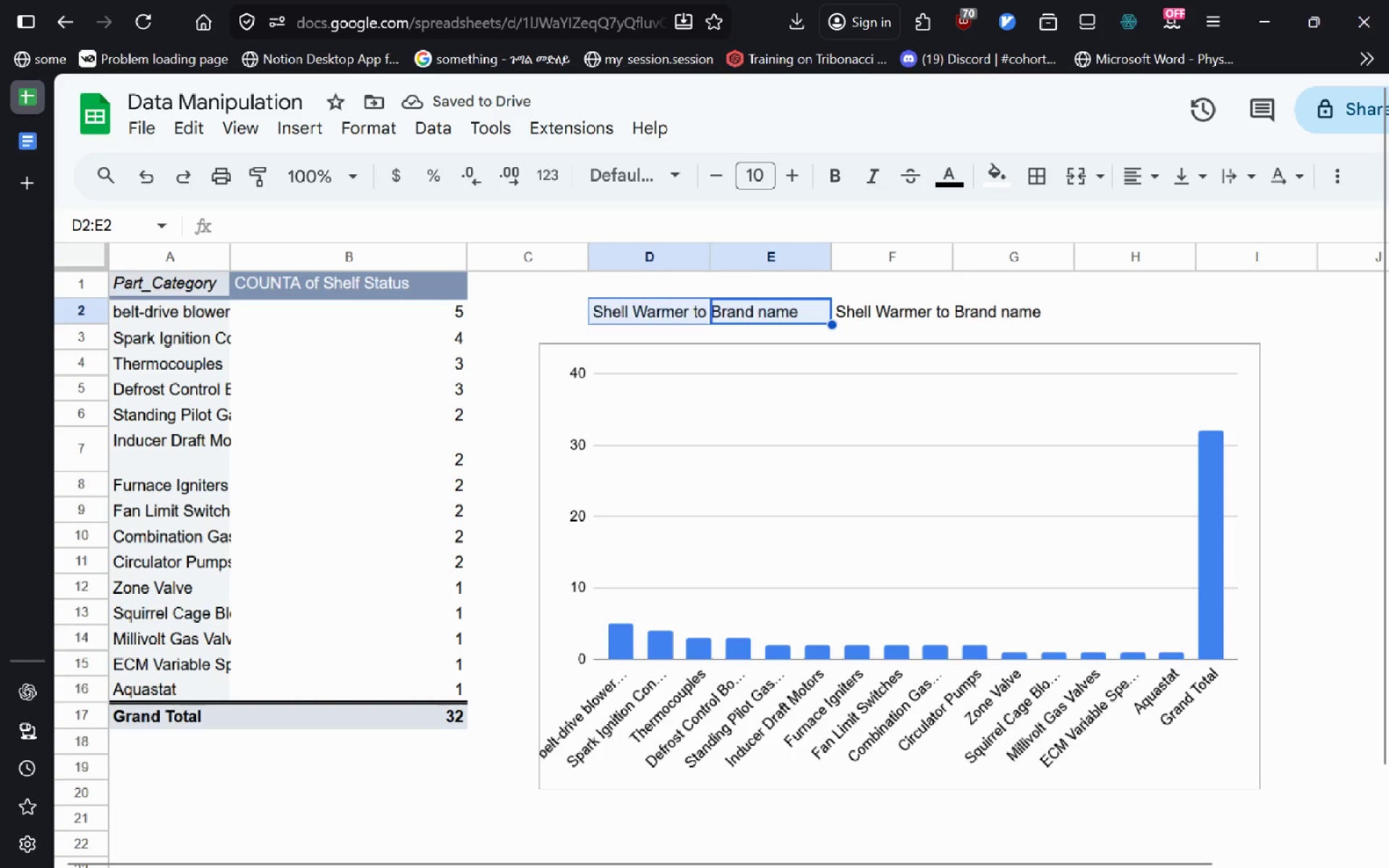 
key(Backspace)
 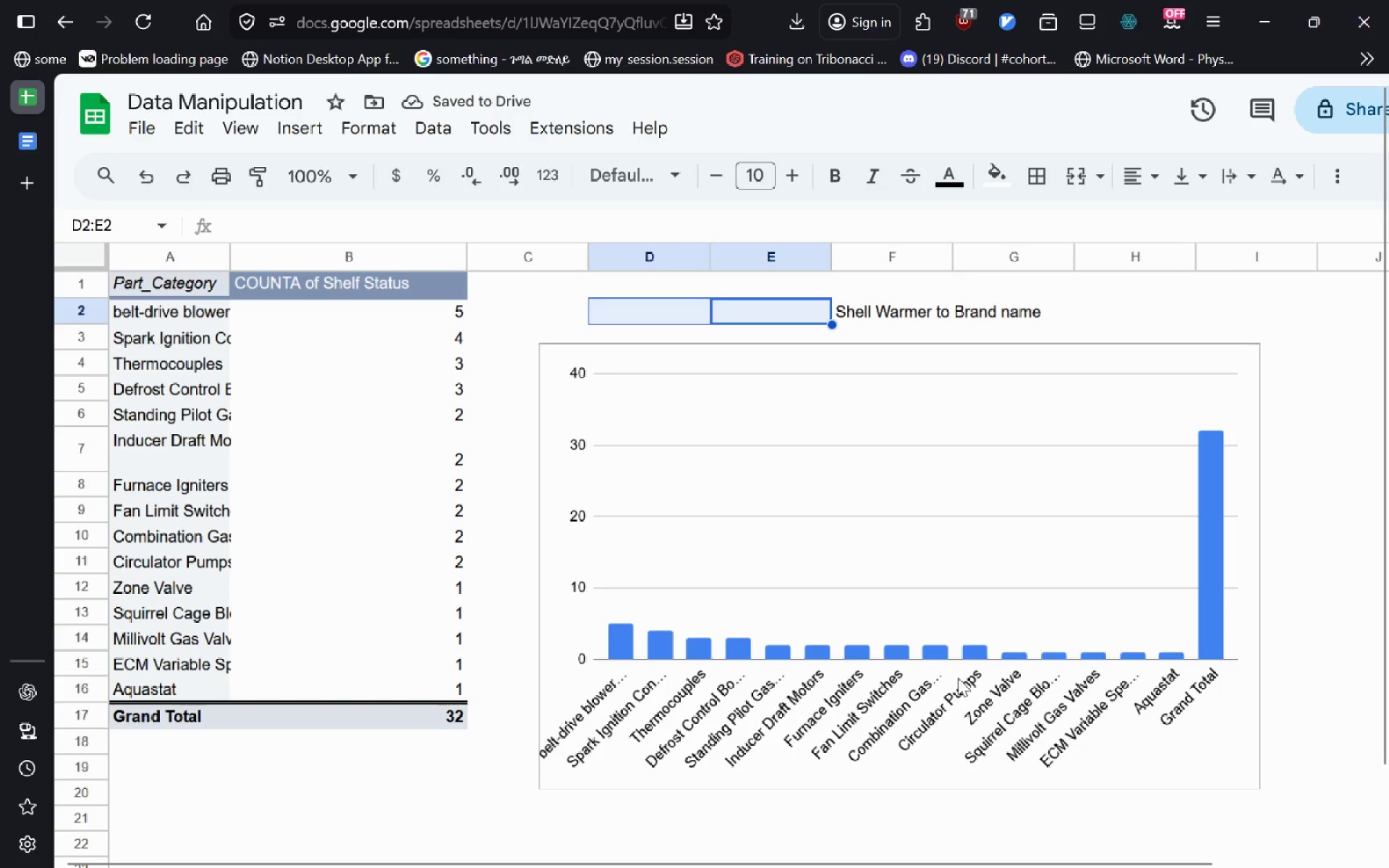 
wait(10.03)
 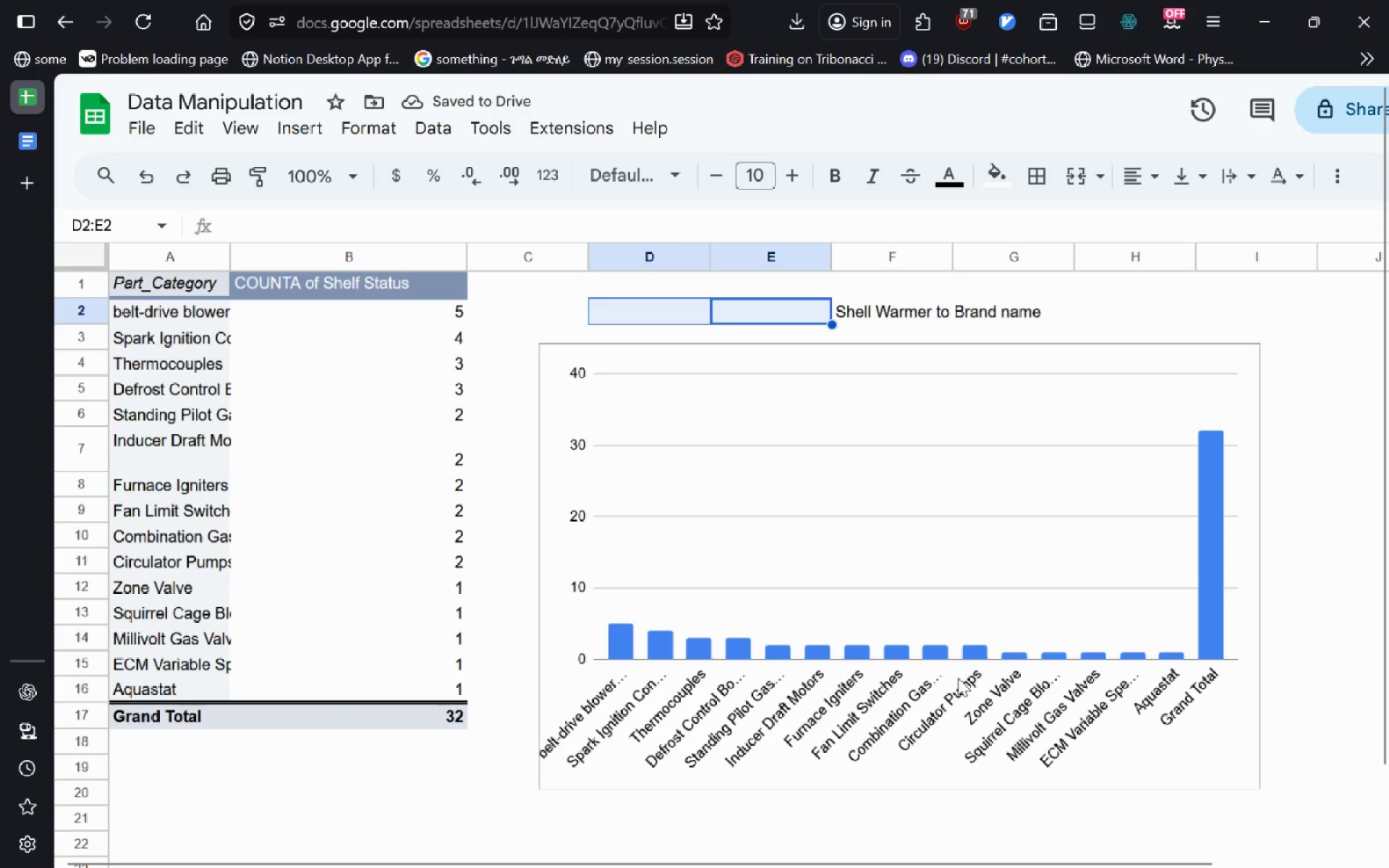 
left_click([883, 843])
 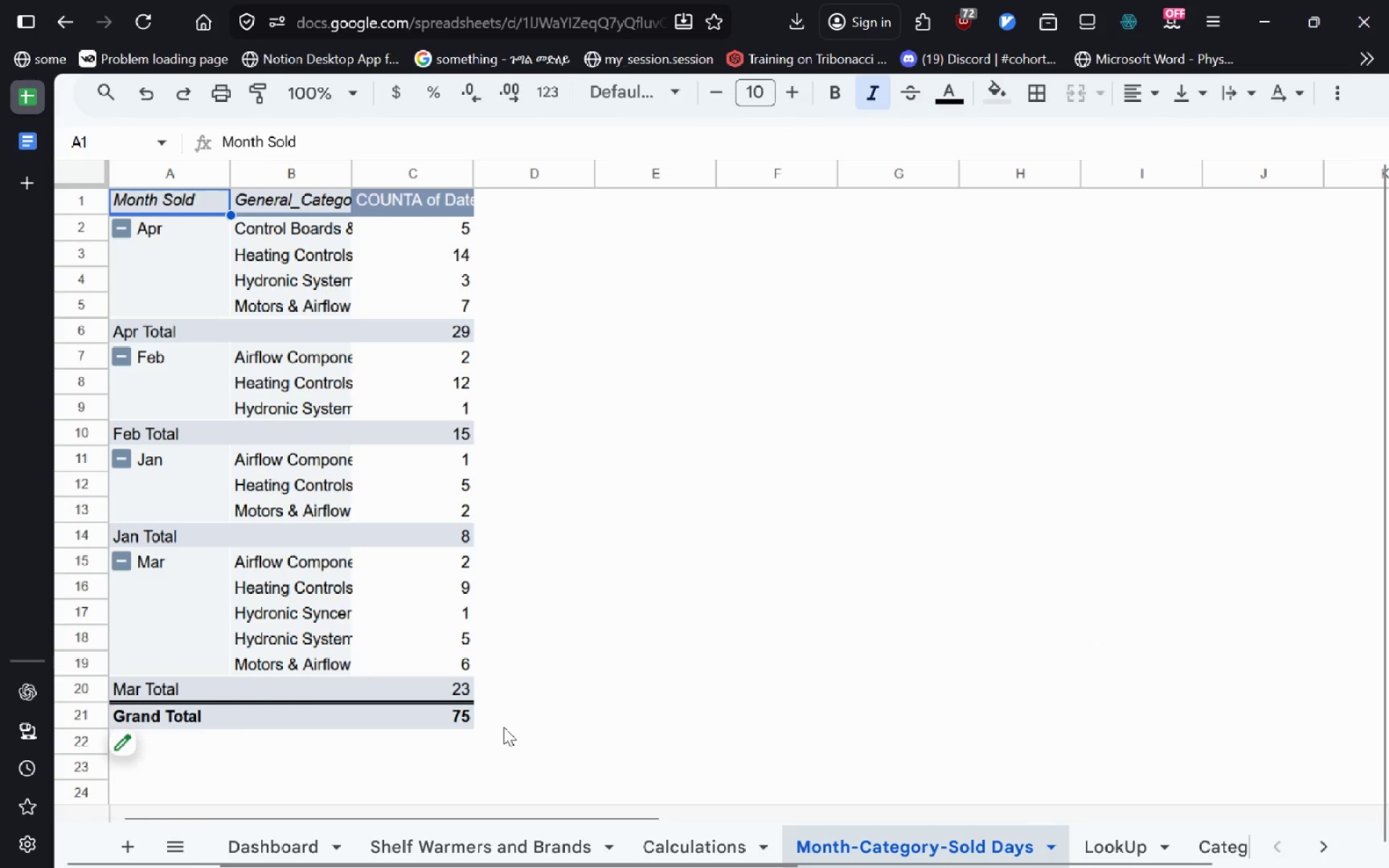 
left_click_drag(start_coordinate=[472, 714], to_coordinate=[135, 203])
 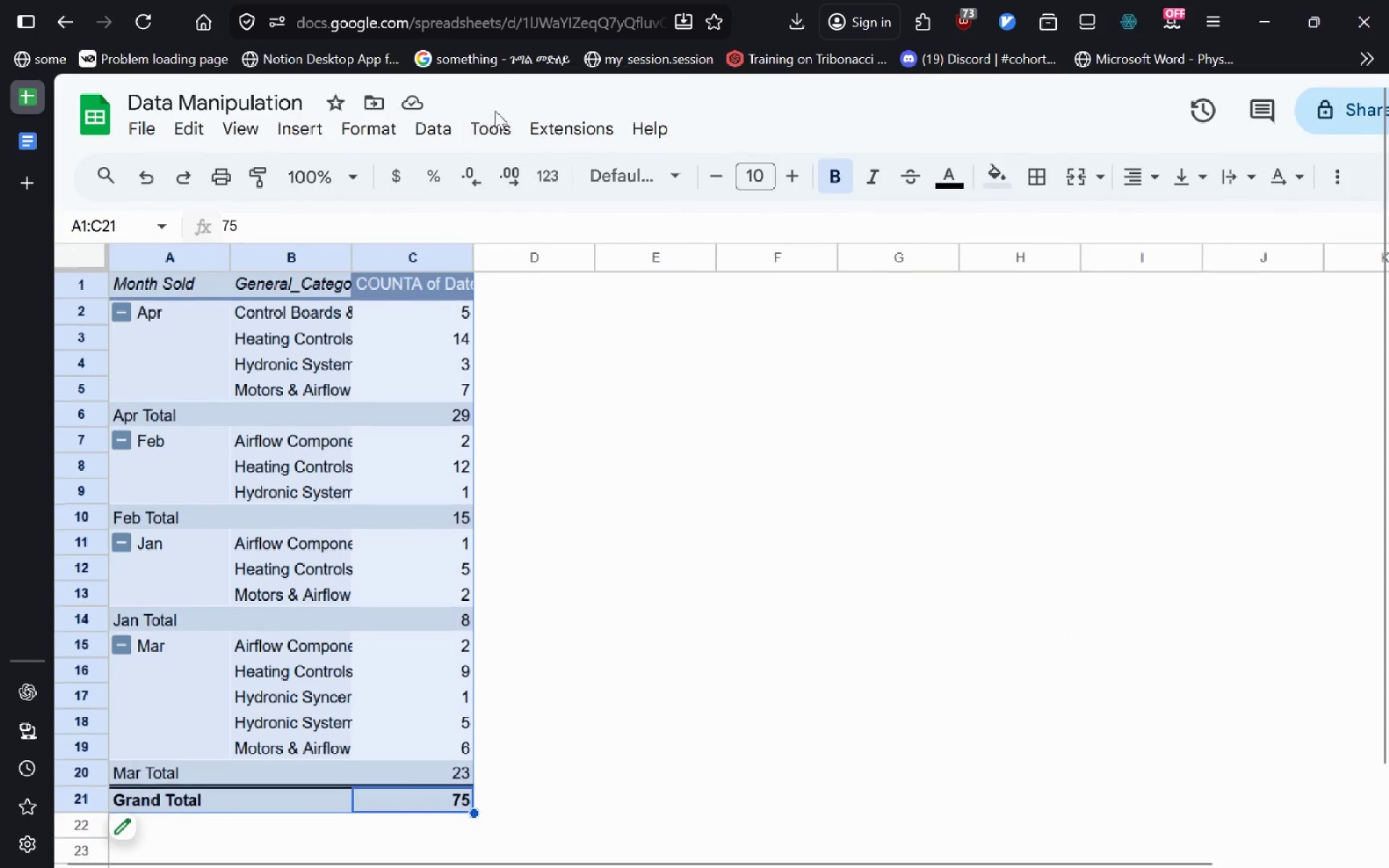 
left_click([442, 121])
 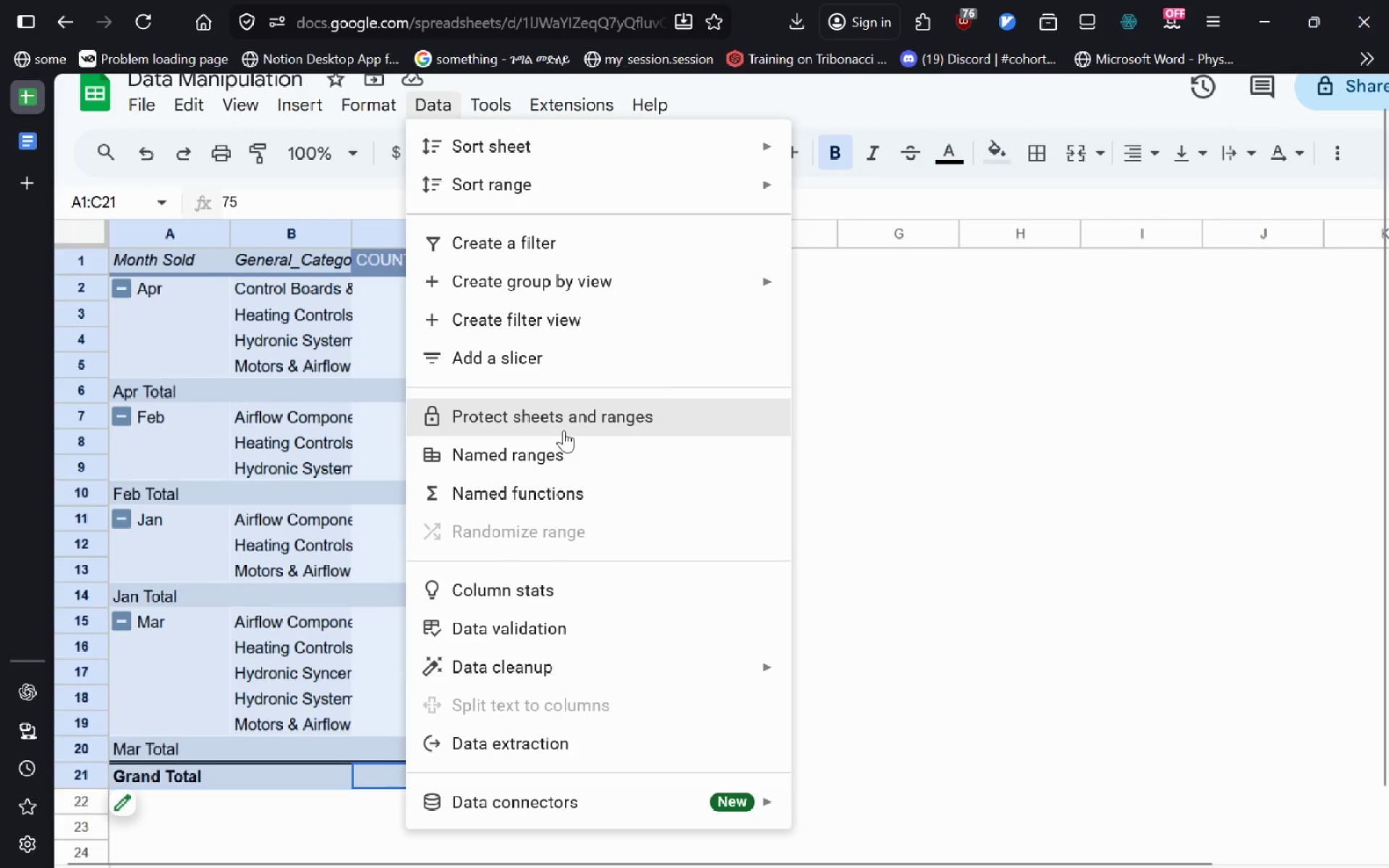 
wait(14.59)
 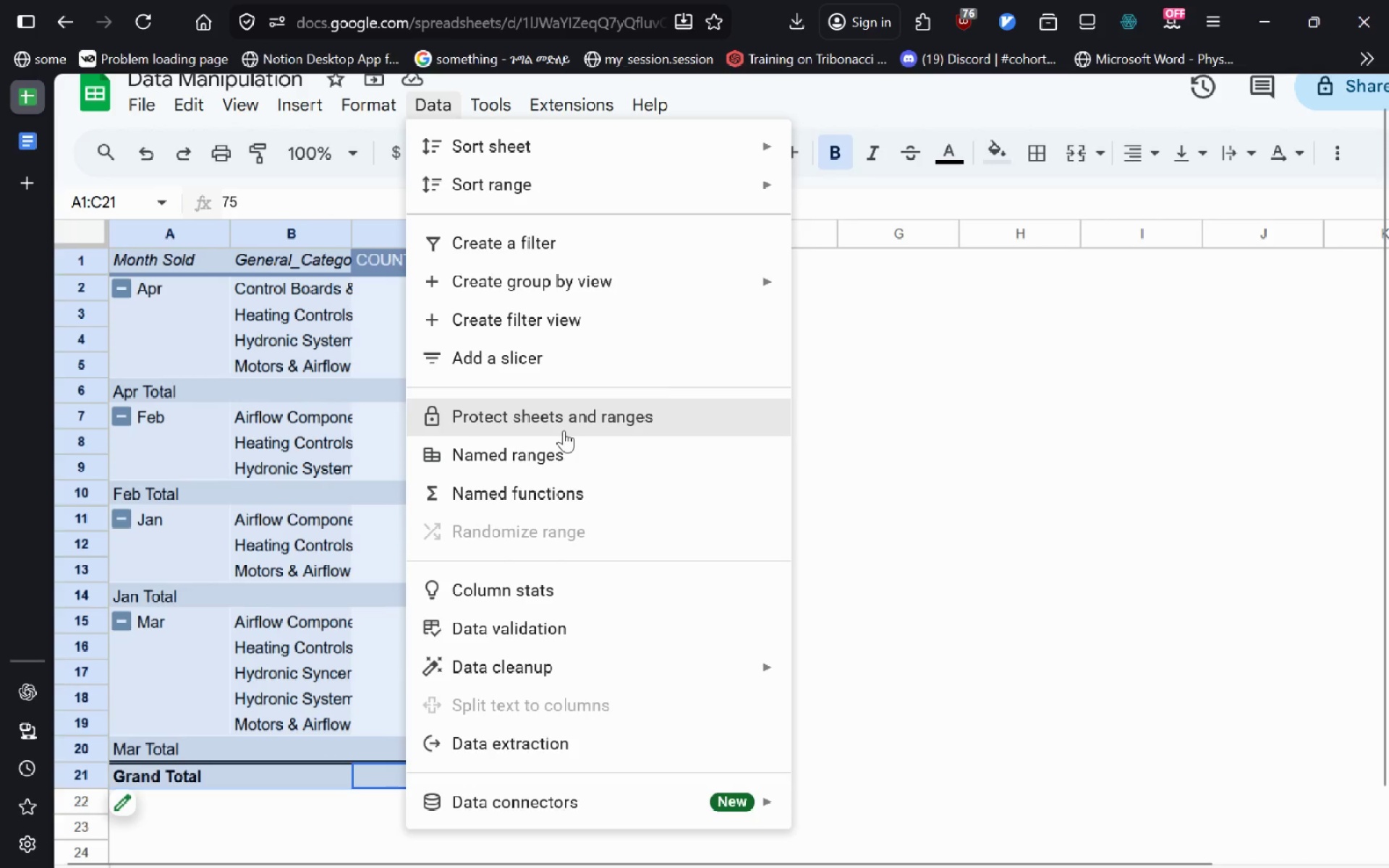 
left_click([543, 616])
 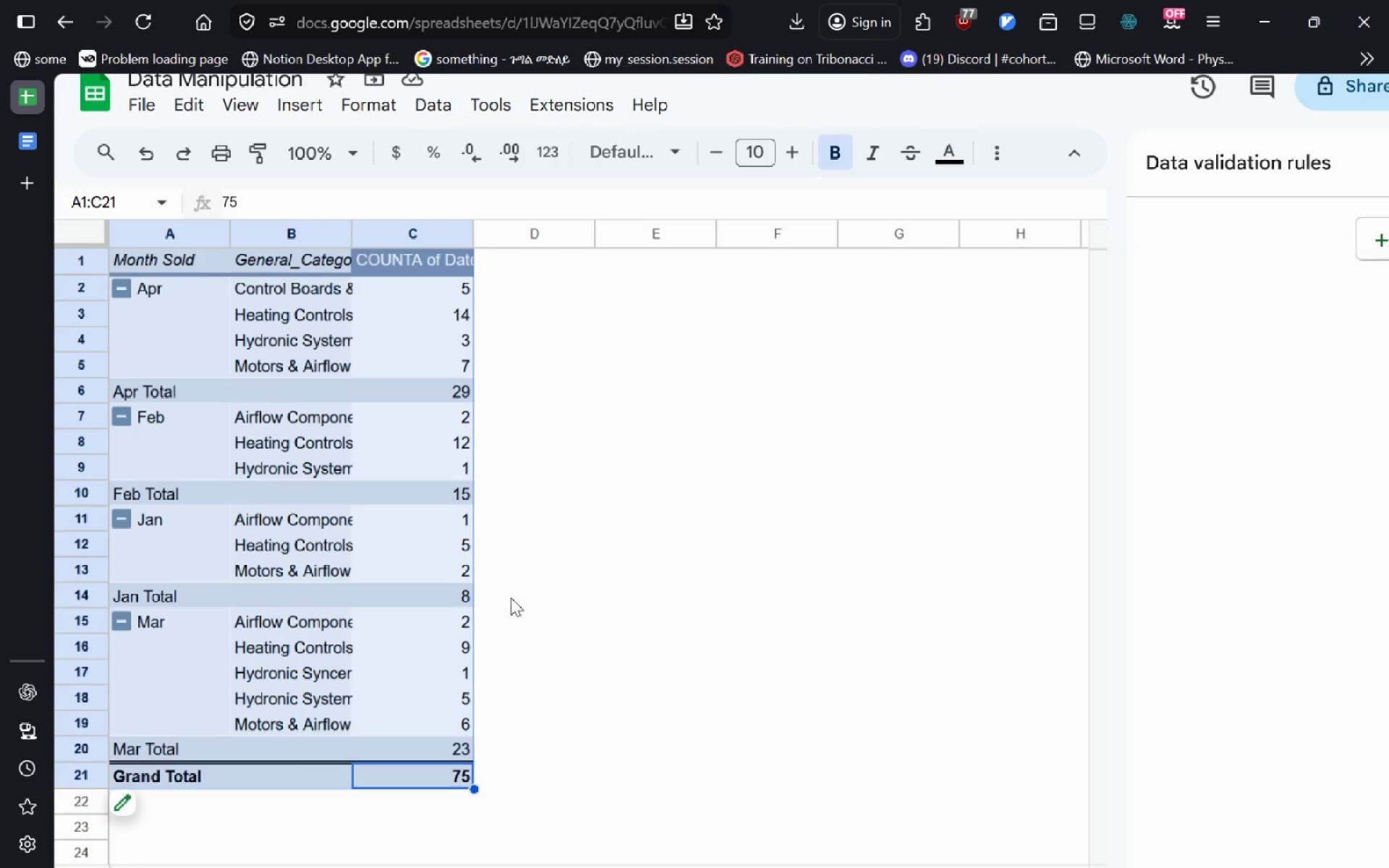 
right_click([381, 355])
 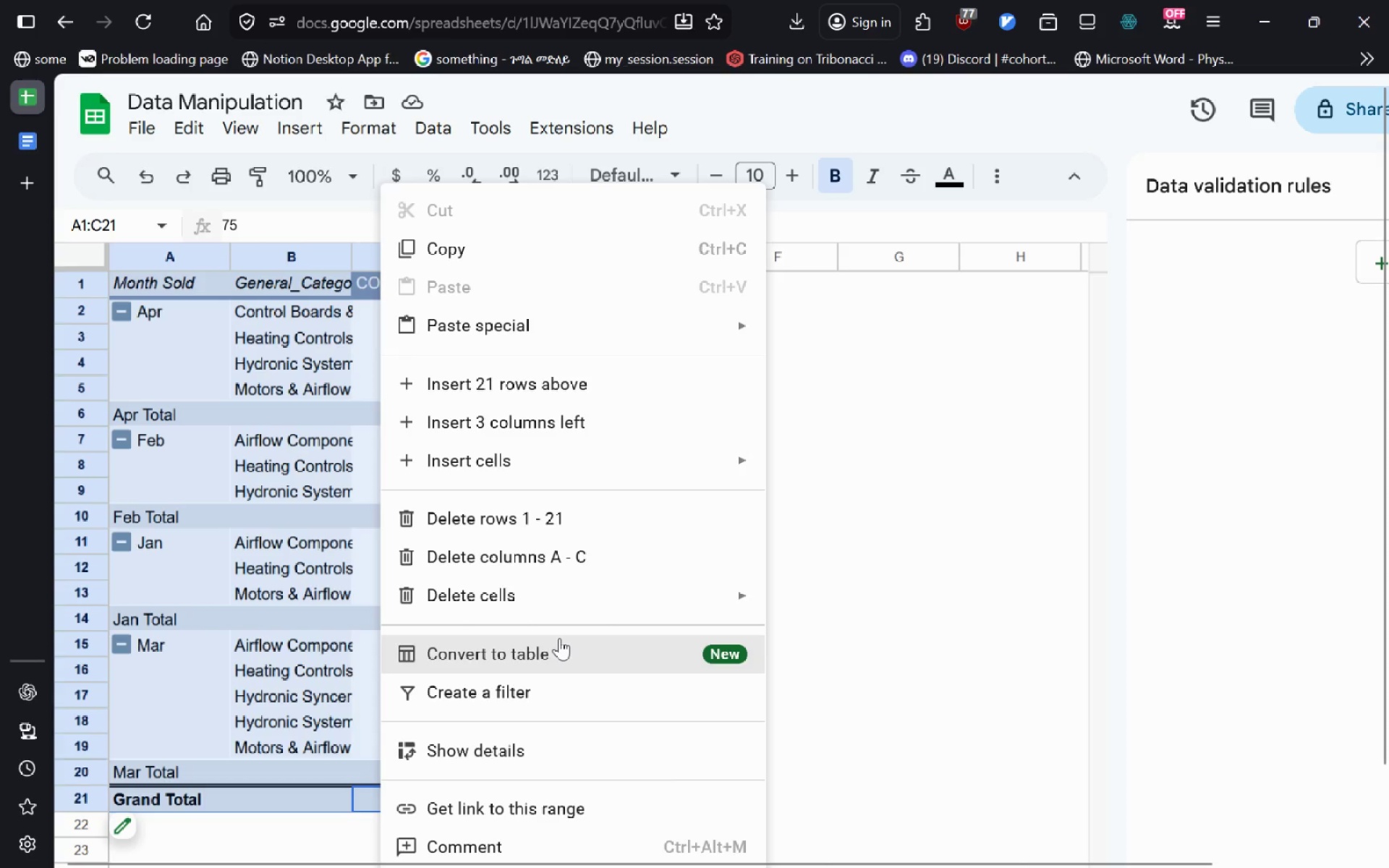 
wait(18.5)
 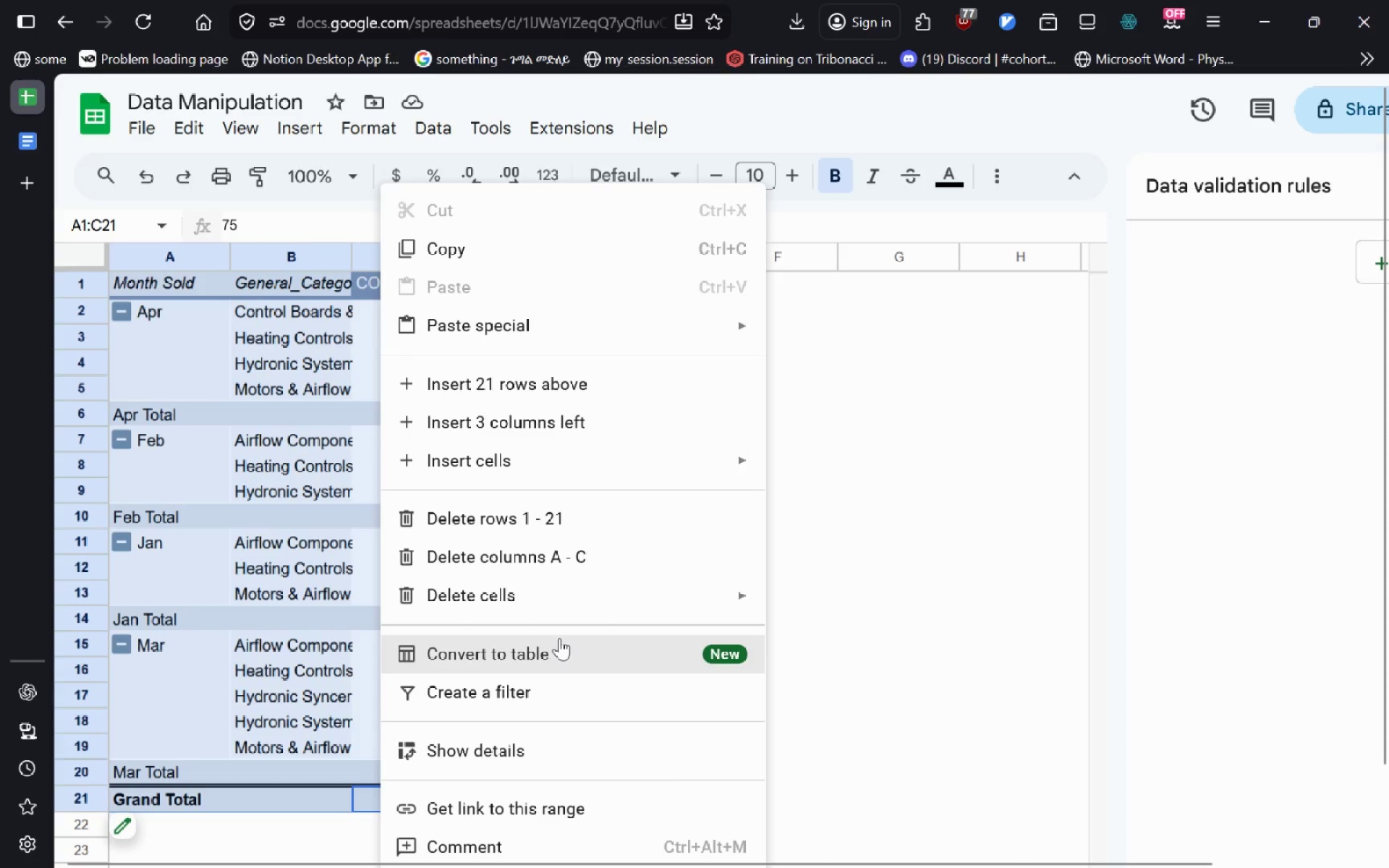 
left_click_drag(start_coordinate=[442, 143], to_coordinate=[438, 114])
 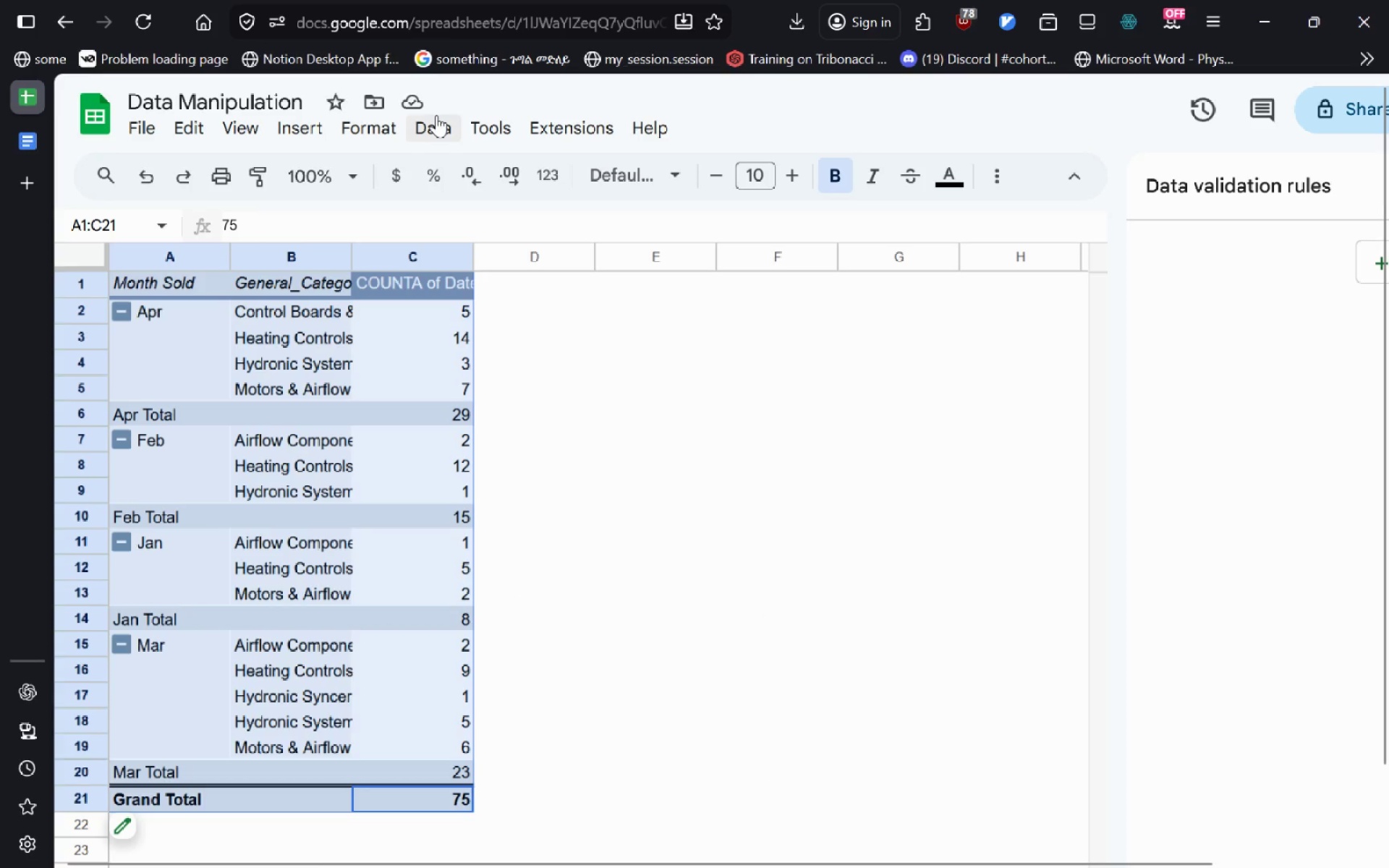 
left_click([436, 115])
 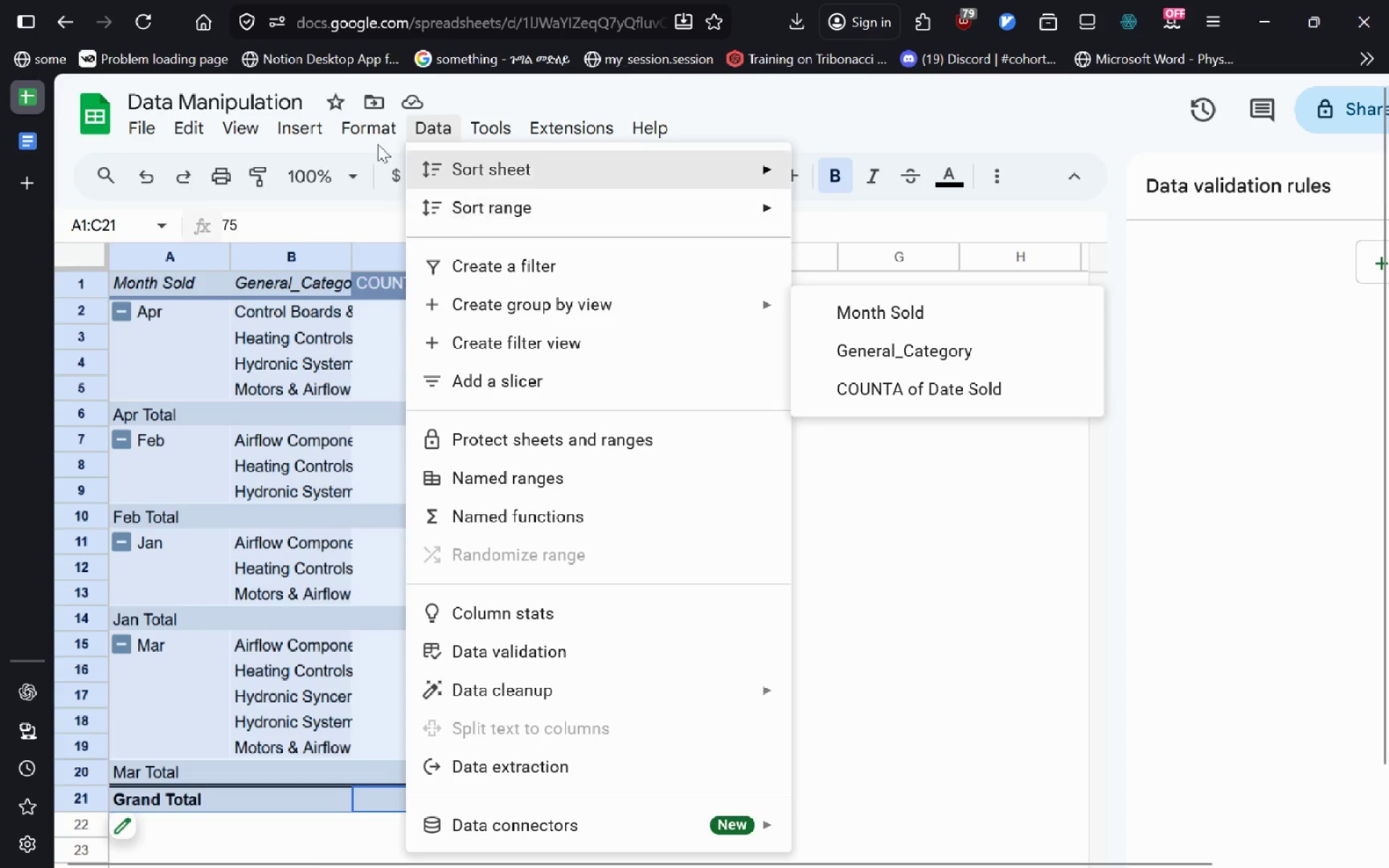 
wait(7.19)
 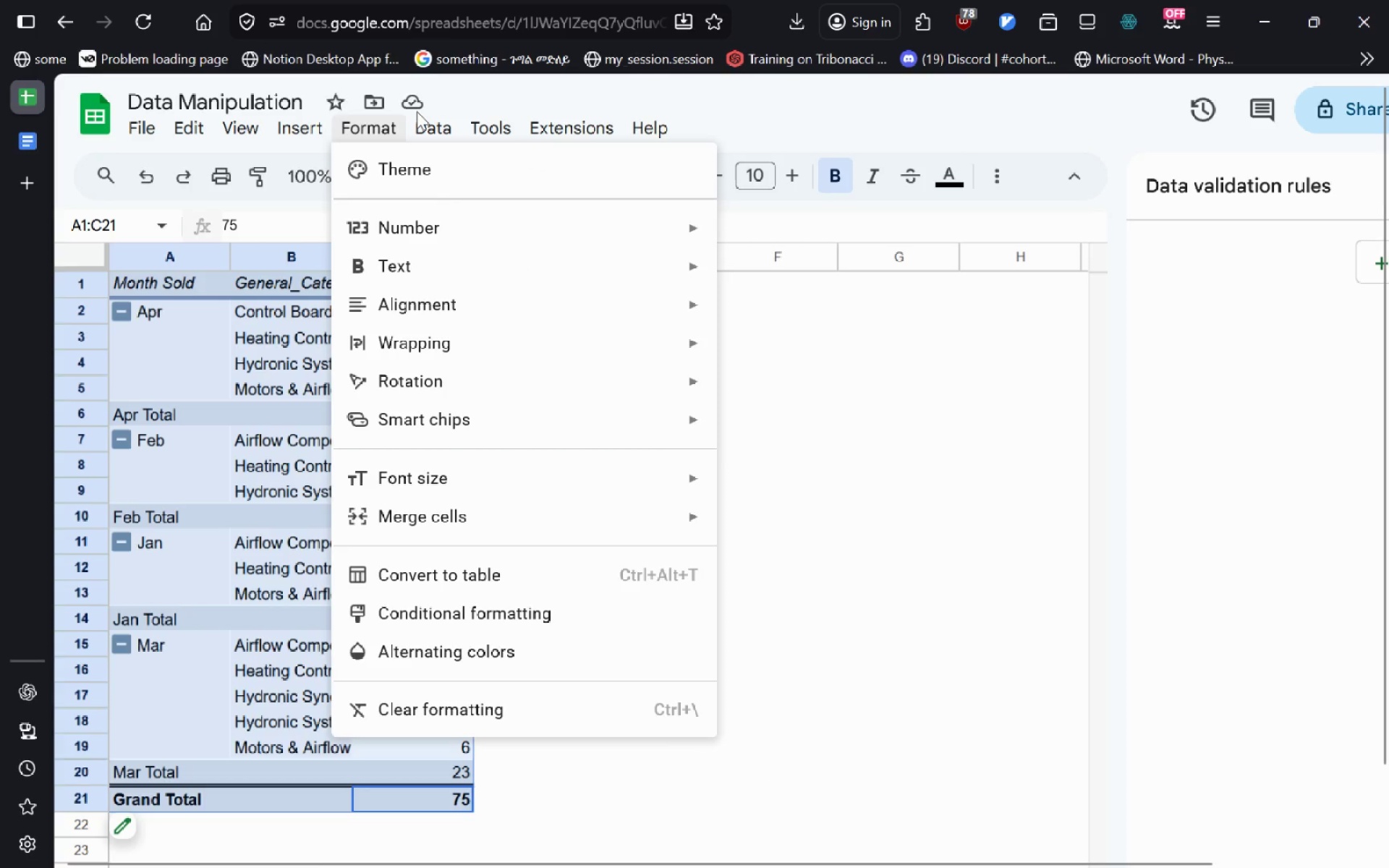 
left_click([379, 405])
 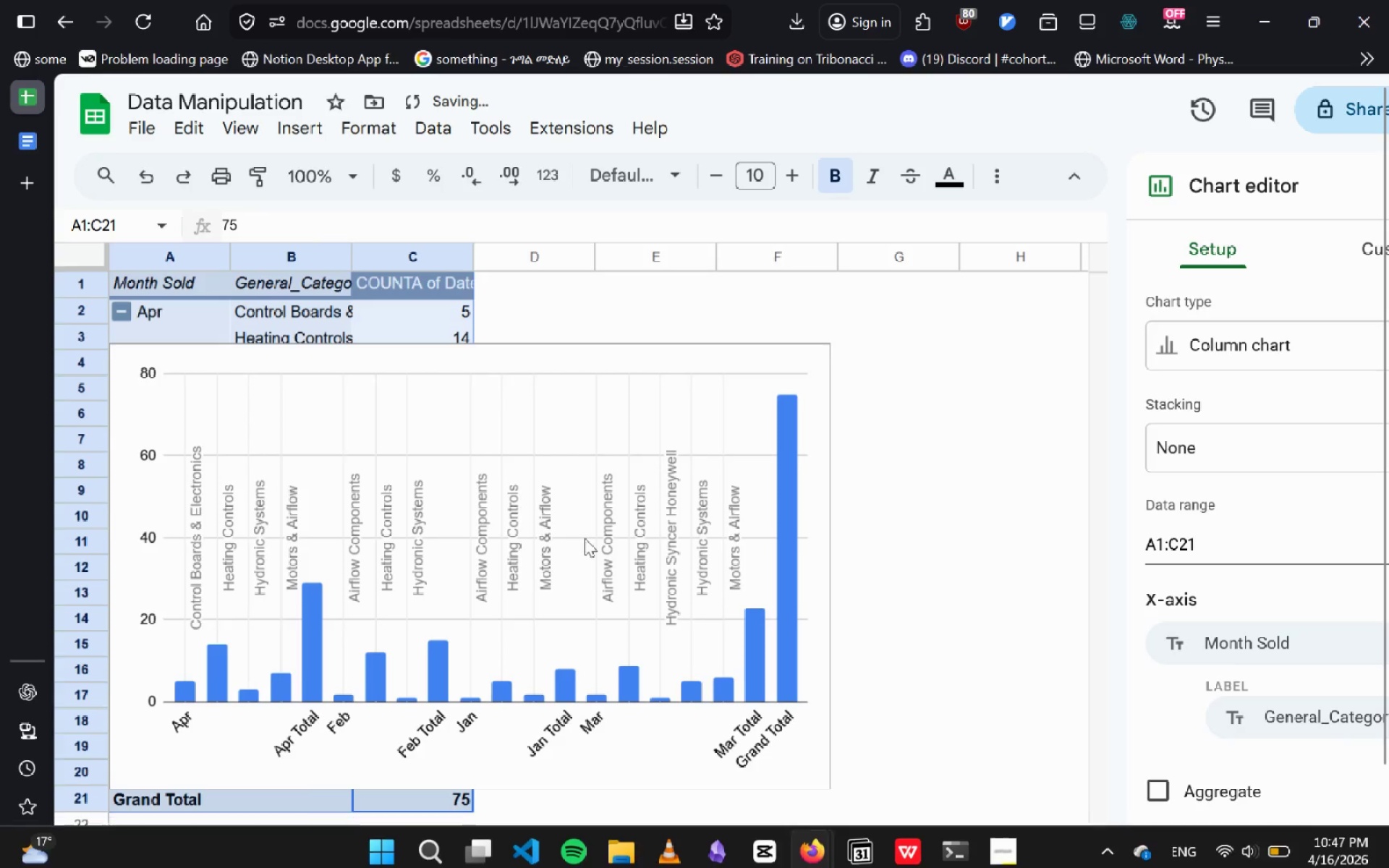 
left_click_drag(start_coordinate=[517, 533], to_coordinate=[734, 541])
 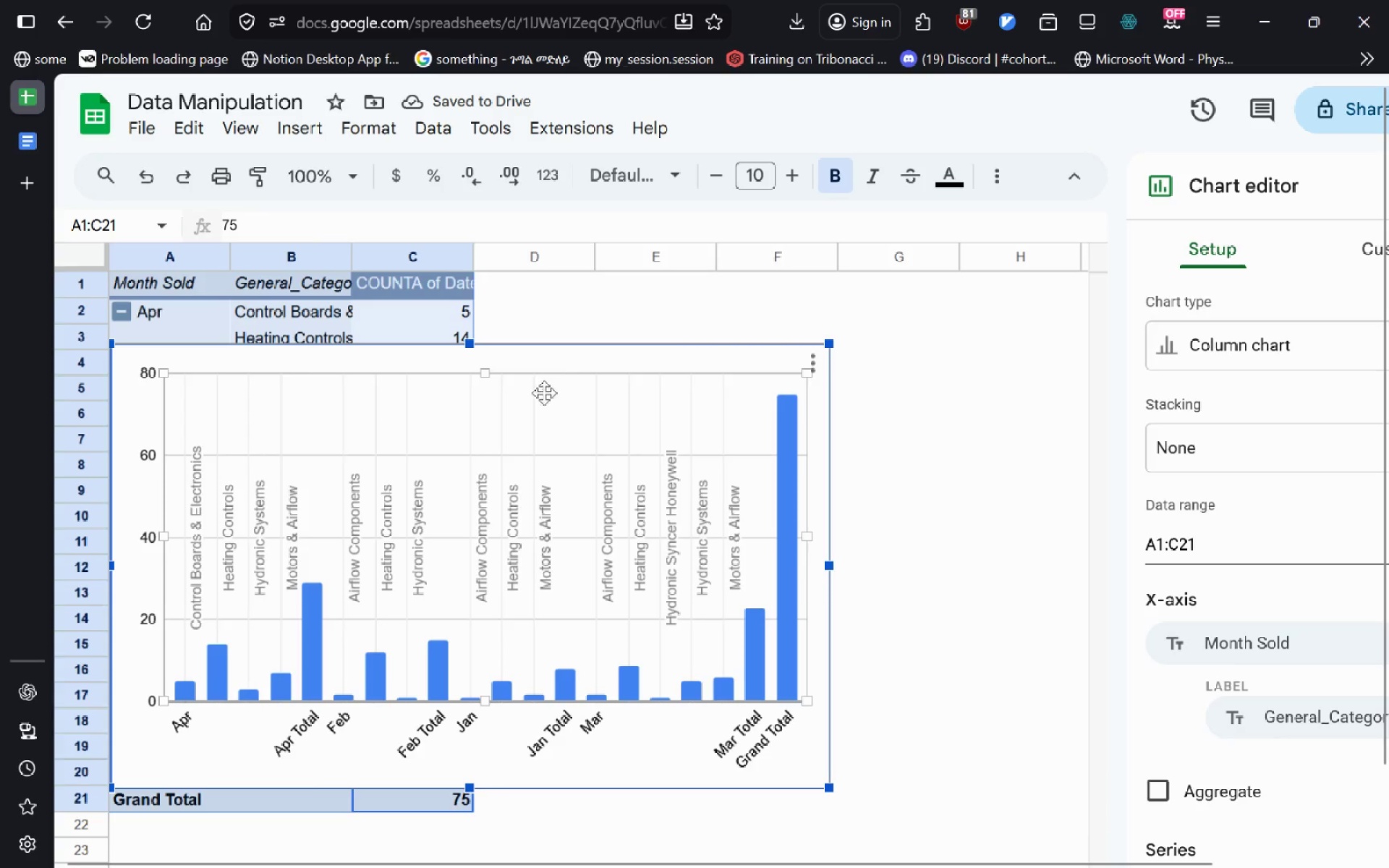 
left_click_drag(start_coordinate=[557, 374], to_coordinate=[1077, 255])
 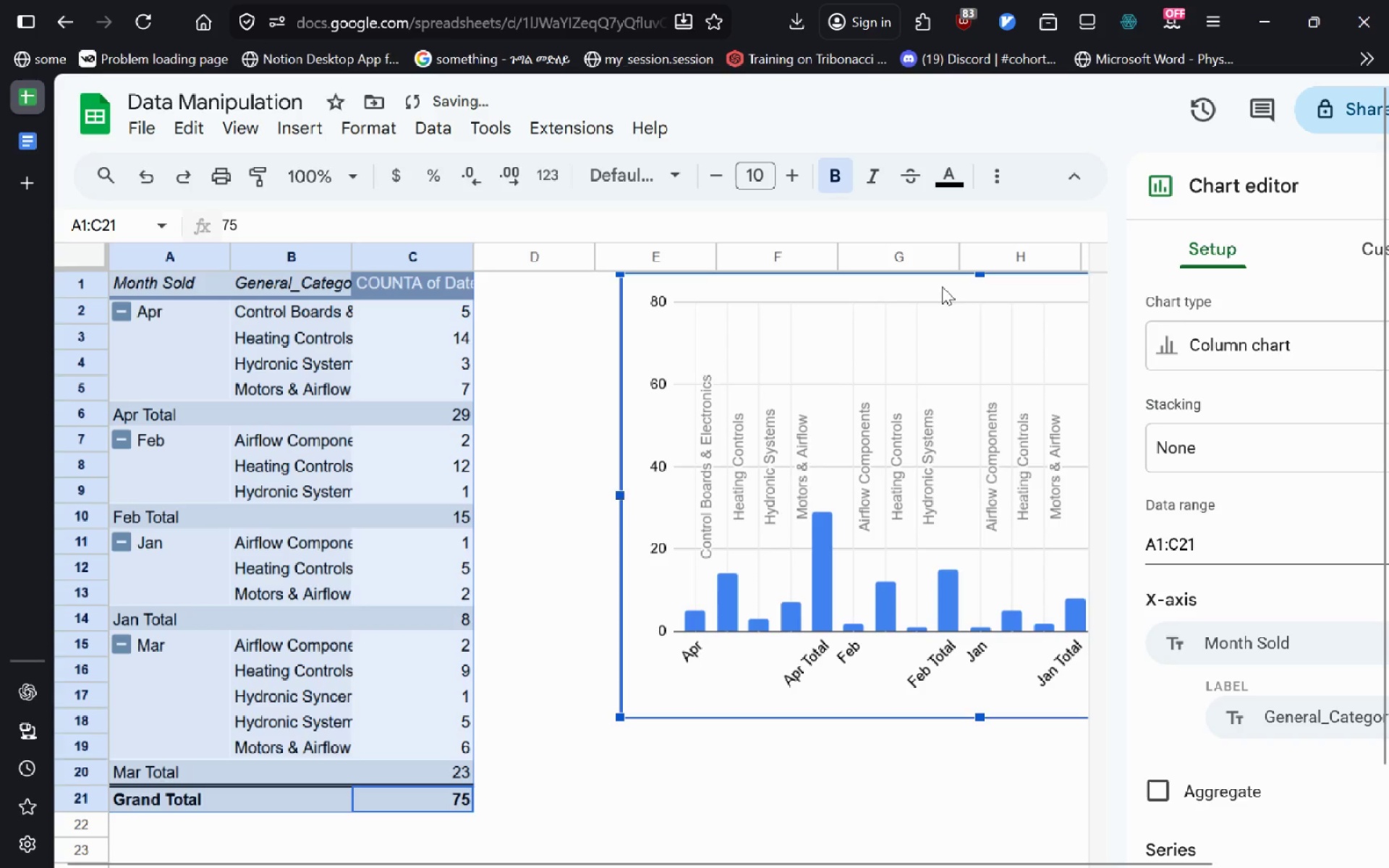 
left_click_drag(start_coordinate=[933, 289], to_coordinate=[778, 293])
 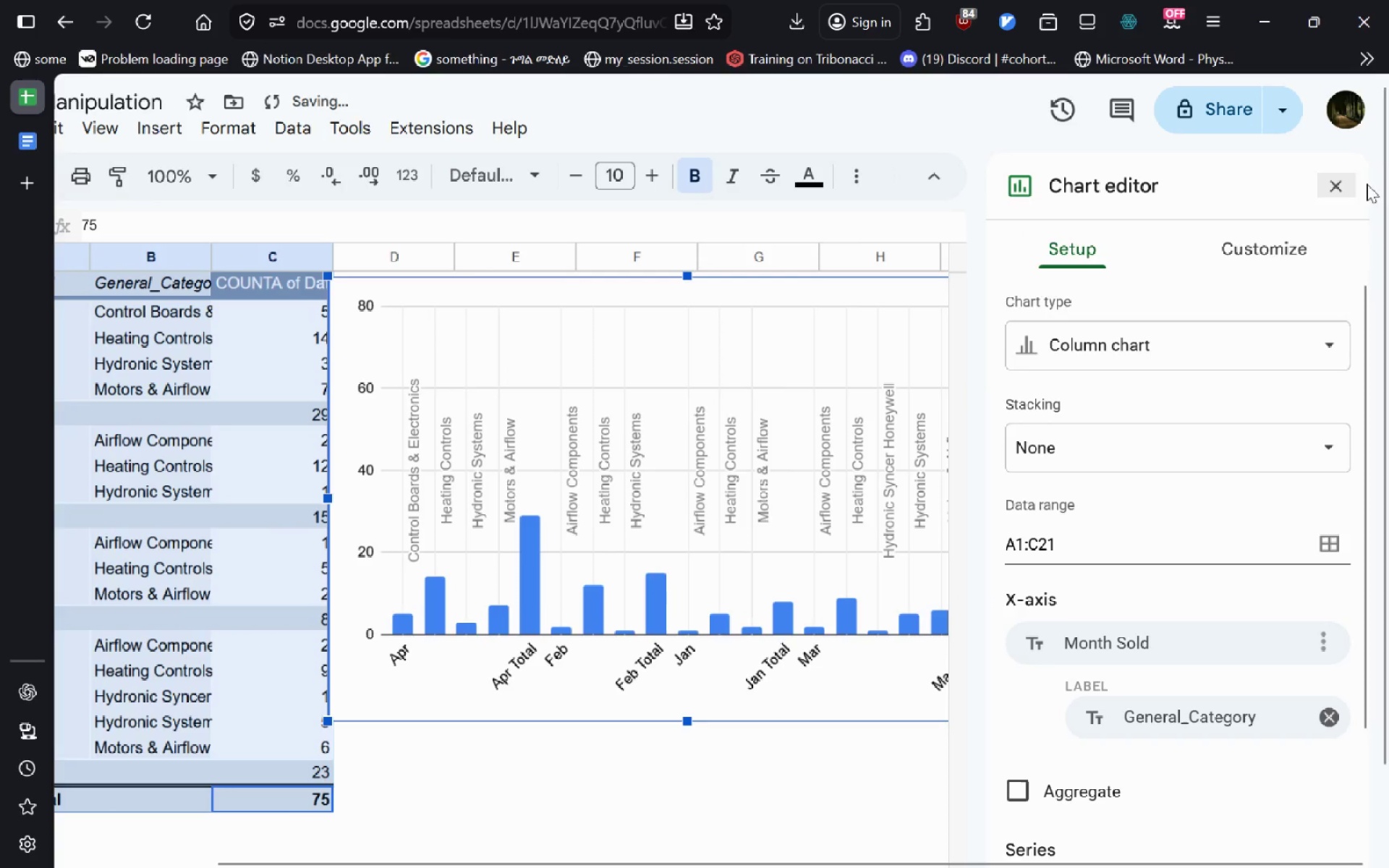 
left_click([1323, 184])
 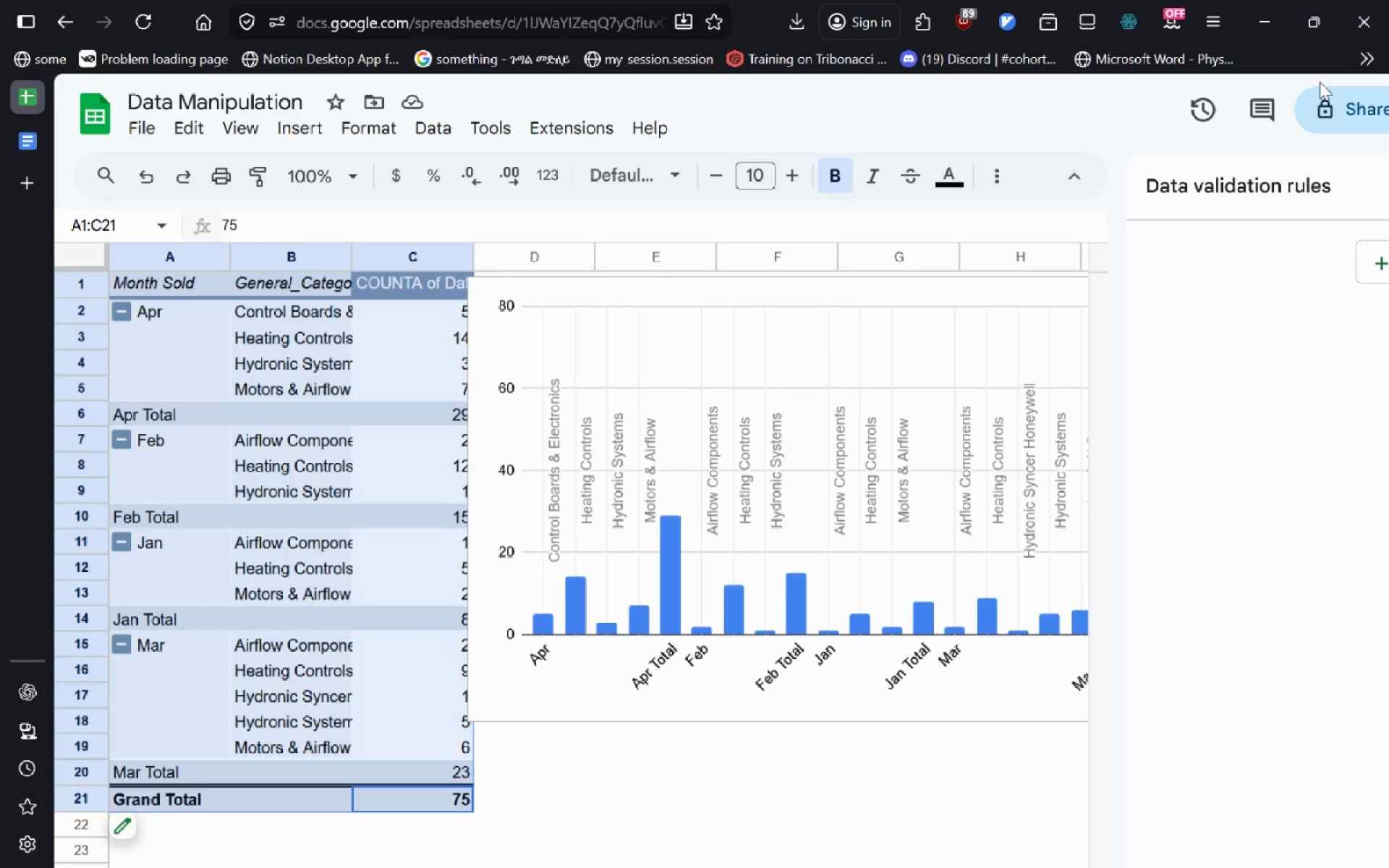 
wait(18.12)
 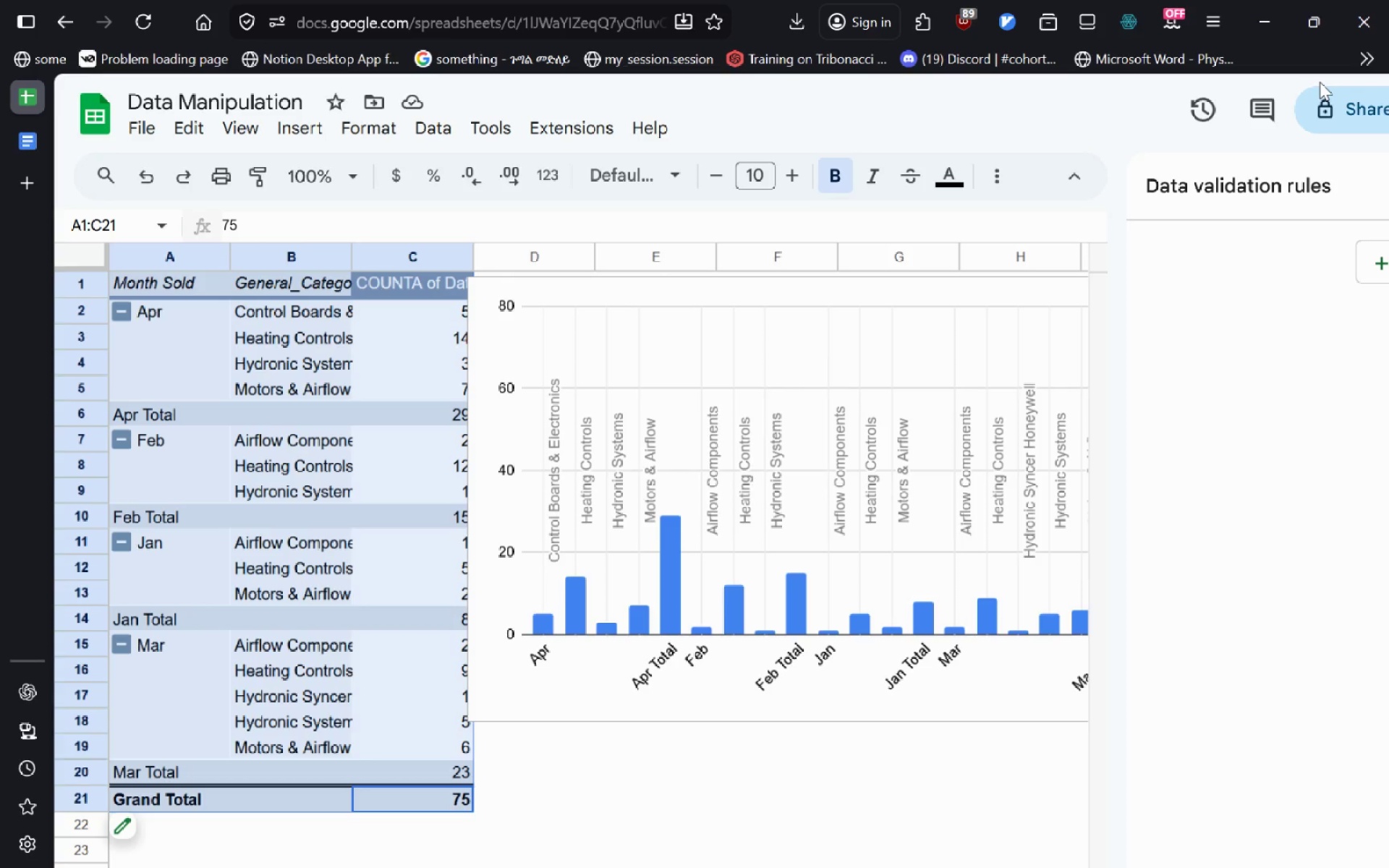 
key(Alt+AltLeft)
 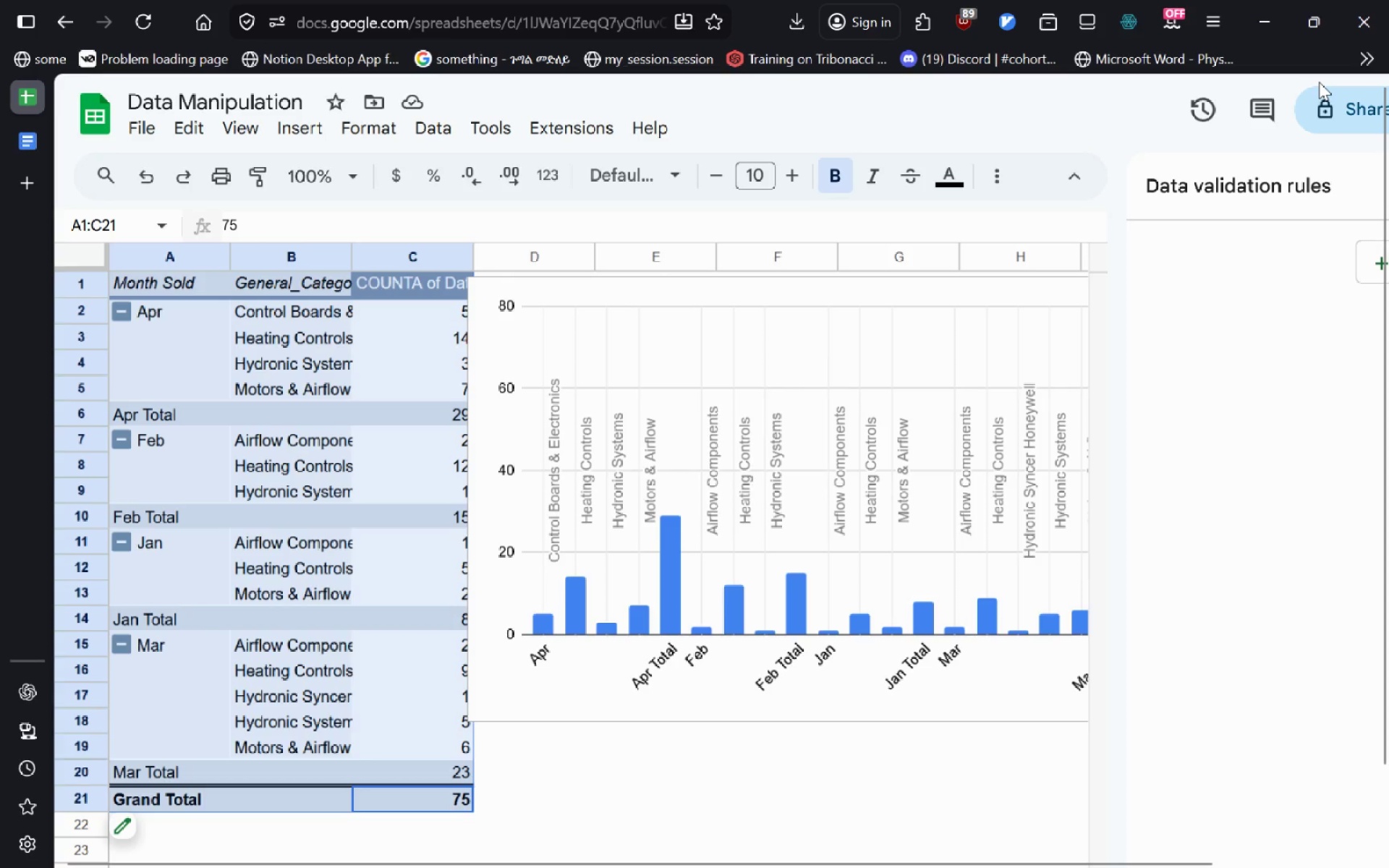 
key(Alt+Tab)